 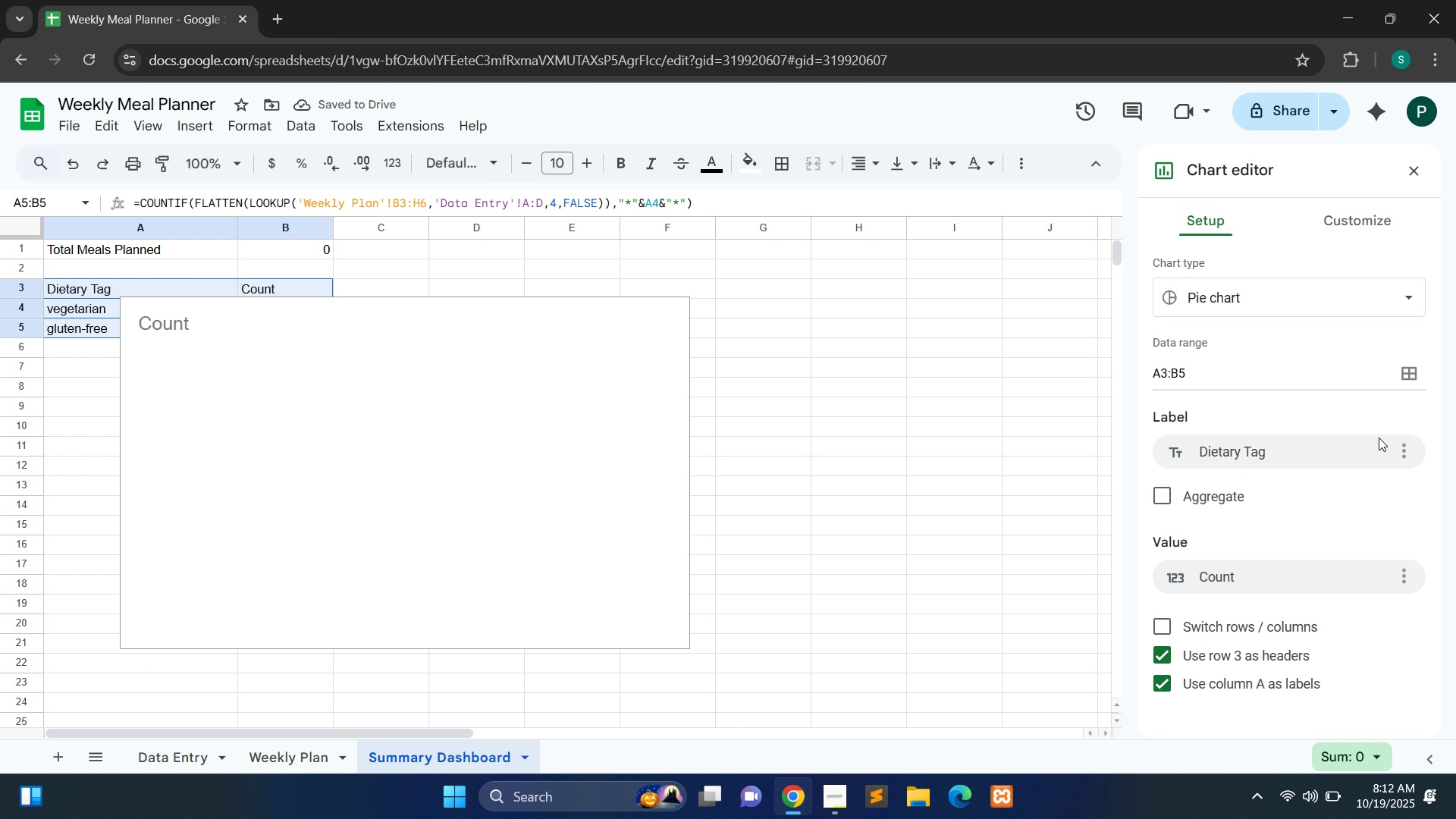 
double_click([1321, 450])
 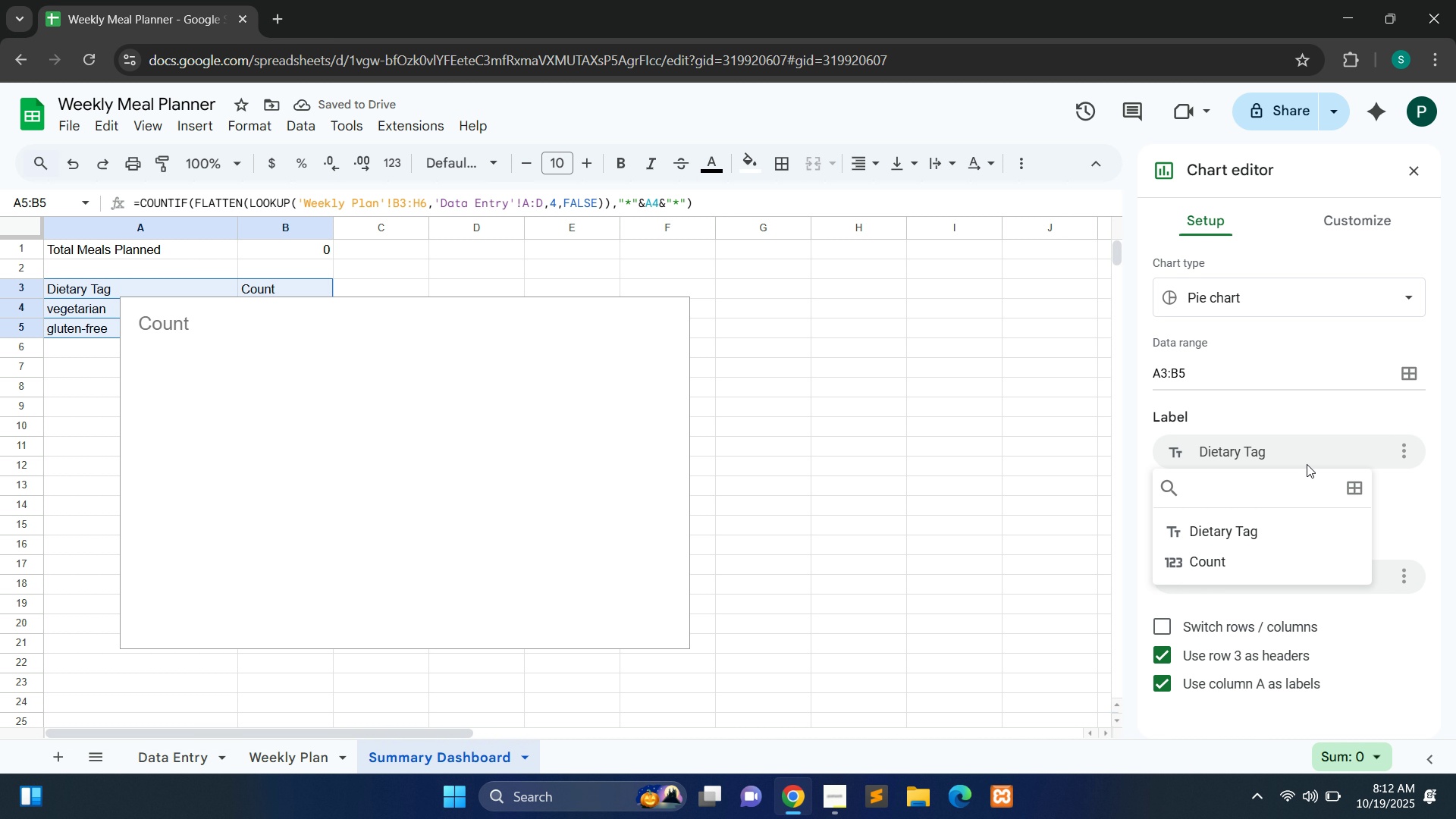 
left_click([1321, 450])
 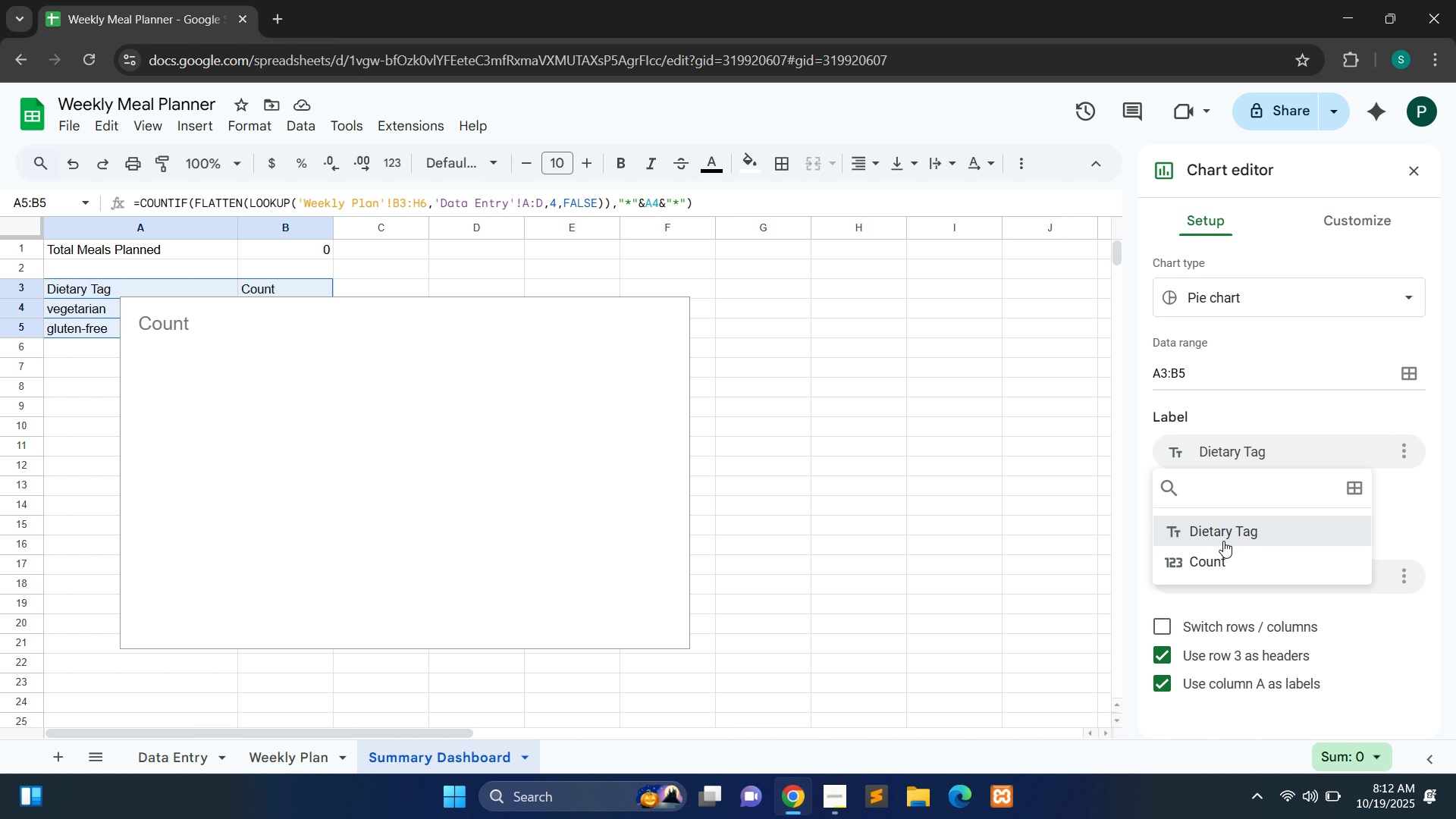 
left_click([1223, 541])
 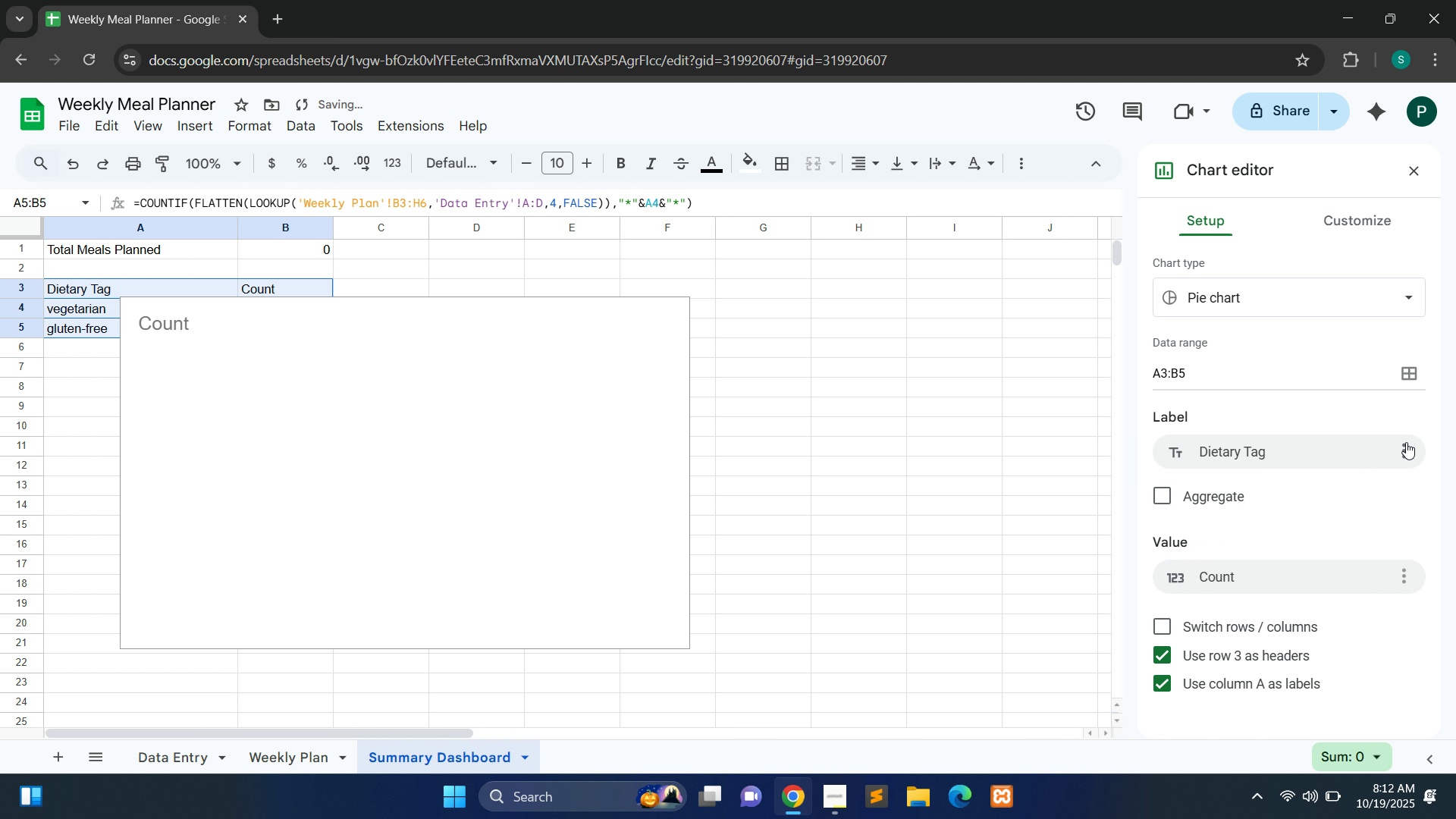 
left_click([1406, 442])
 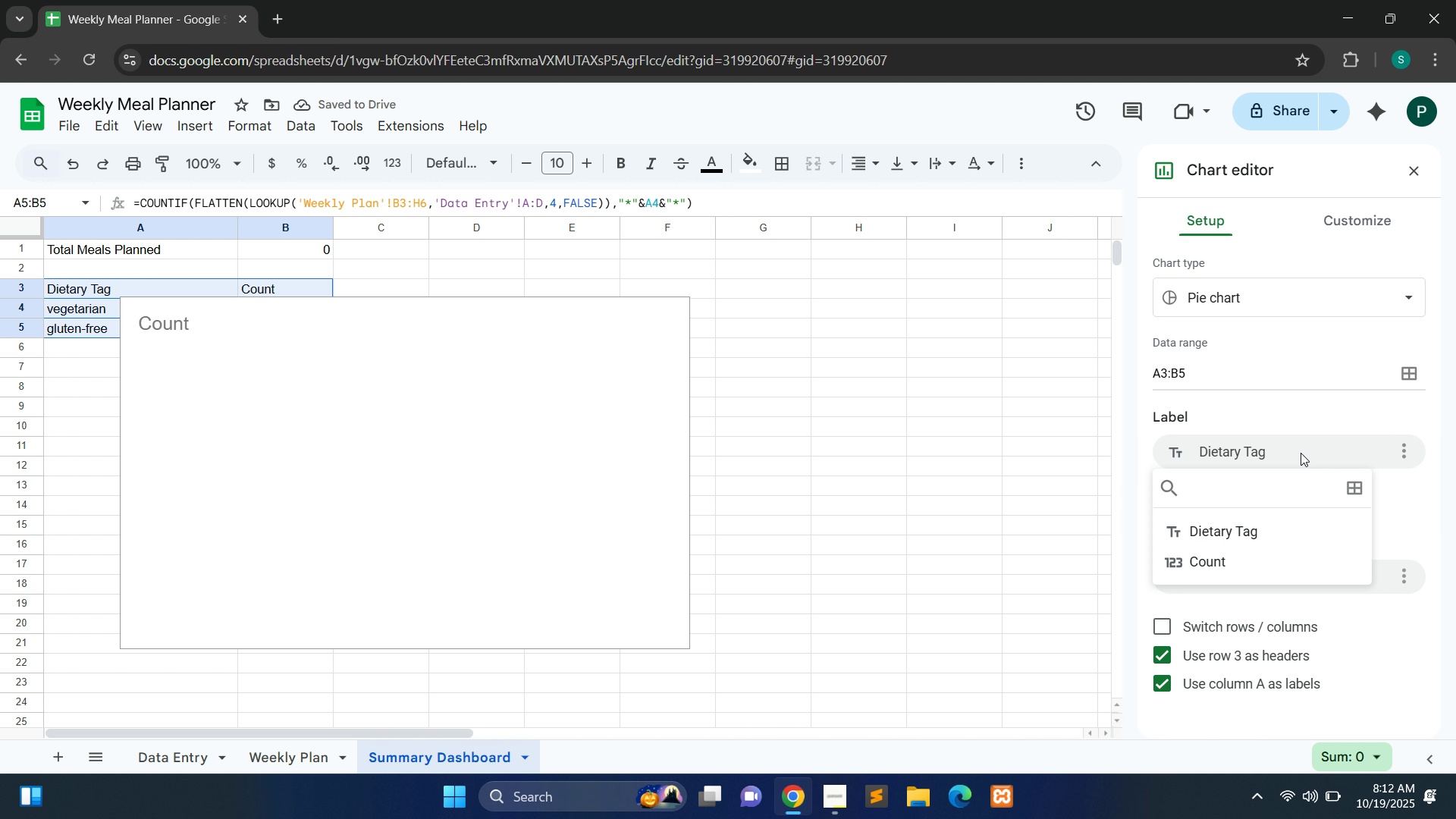 
double_click([1301, 453])
 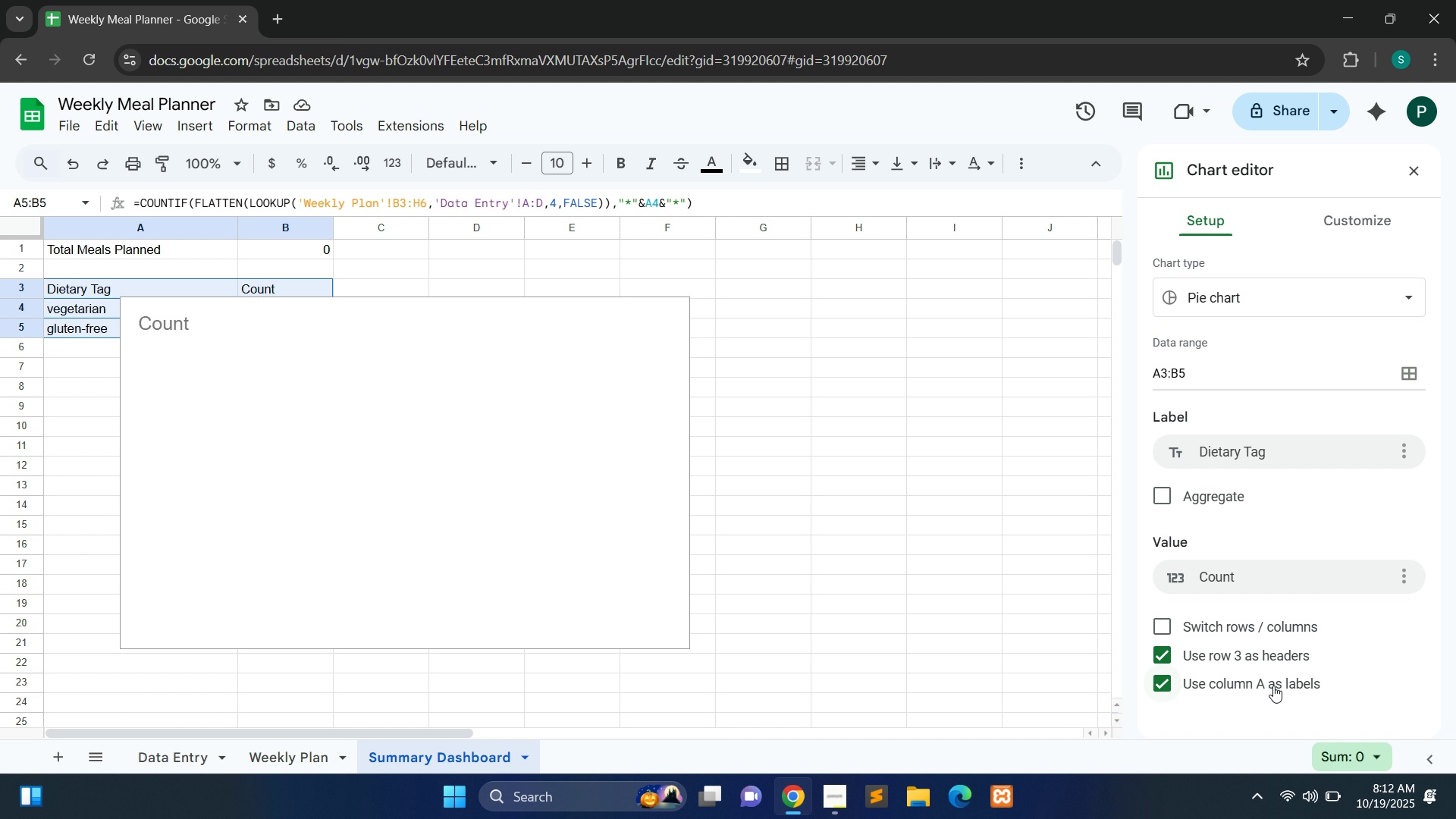 
wait(5.46)
 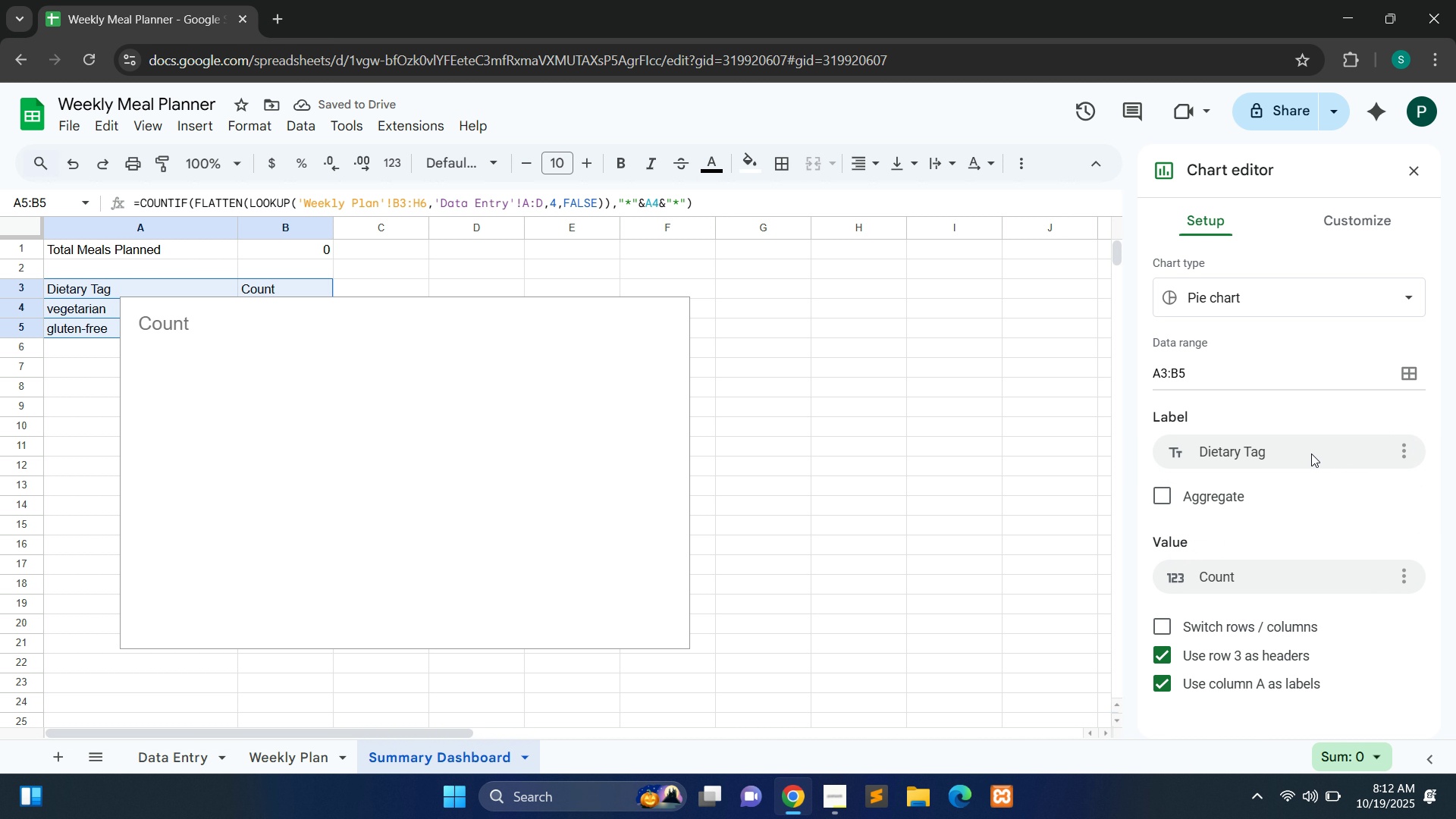 
left_click([1273, 686])
 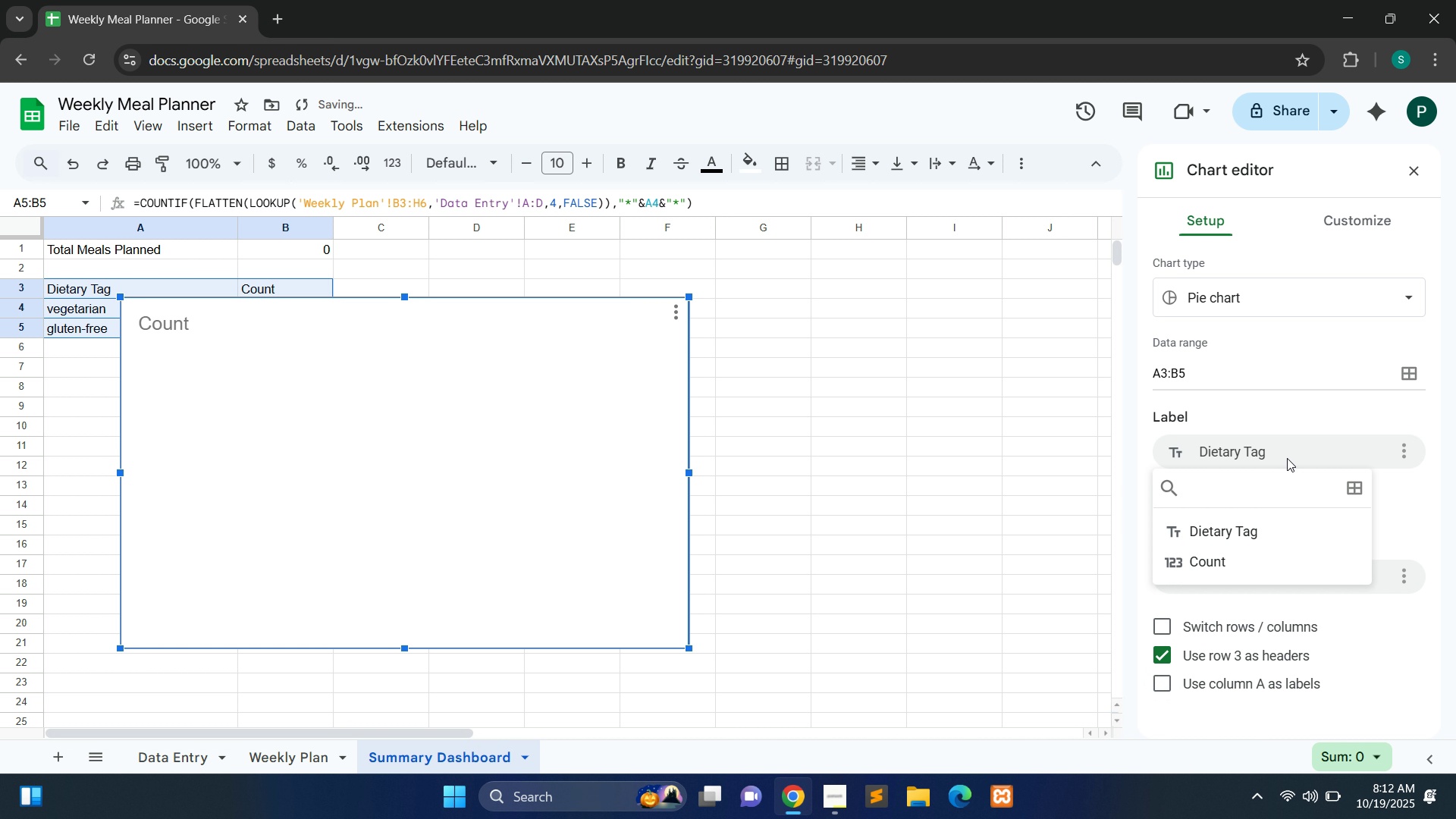 
double_click([1287, 458])
 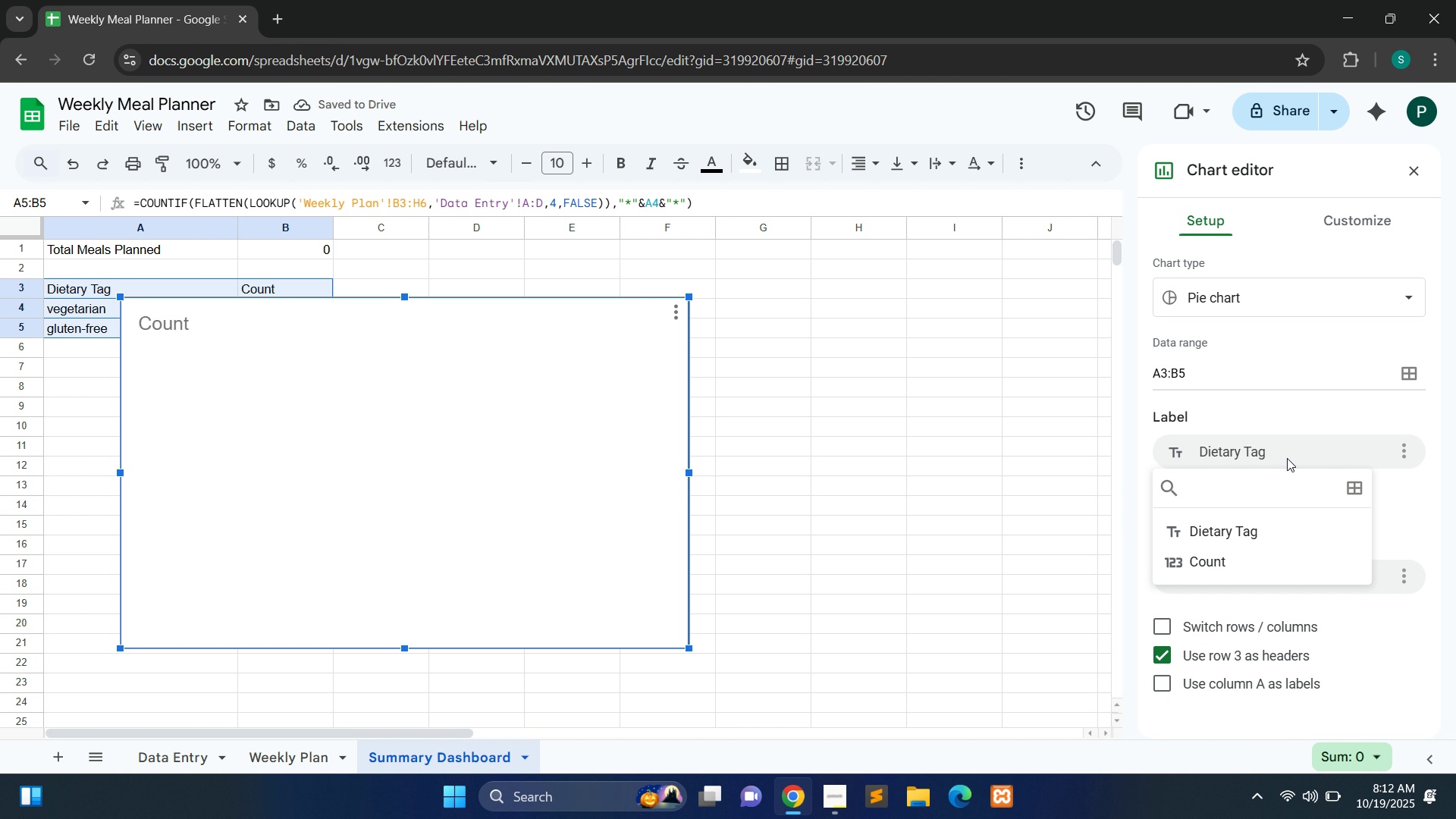 
left_click([1287, 458])
 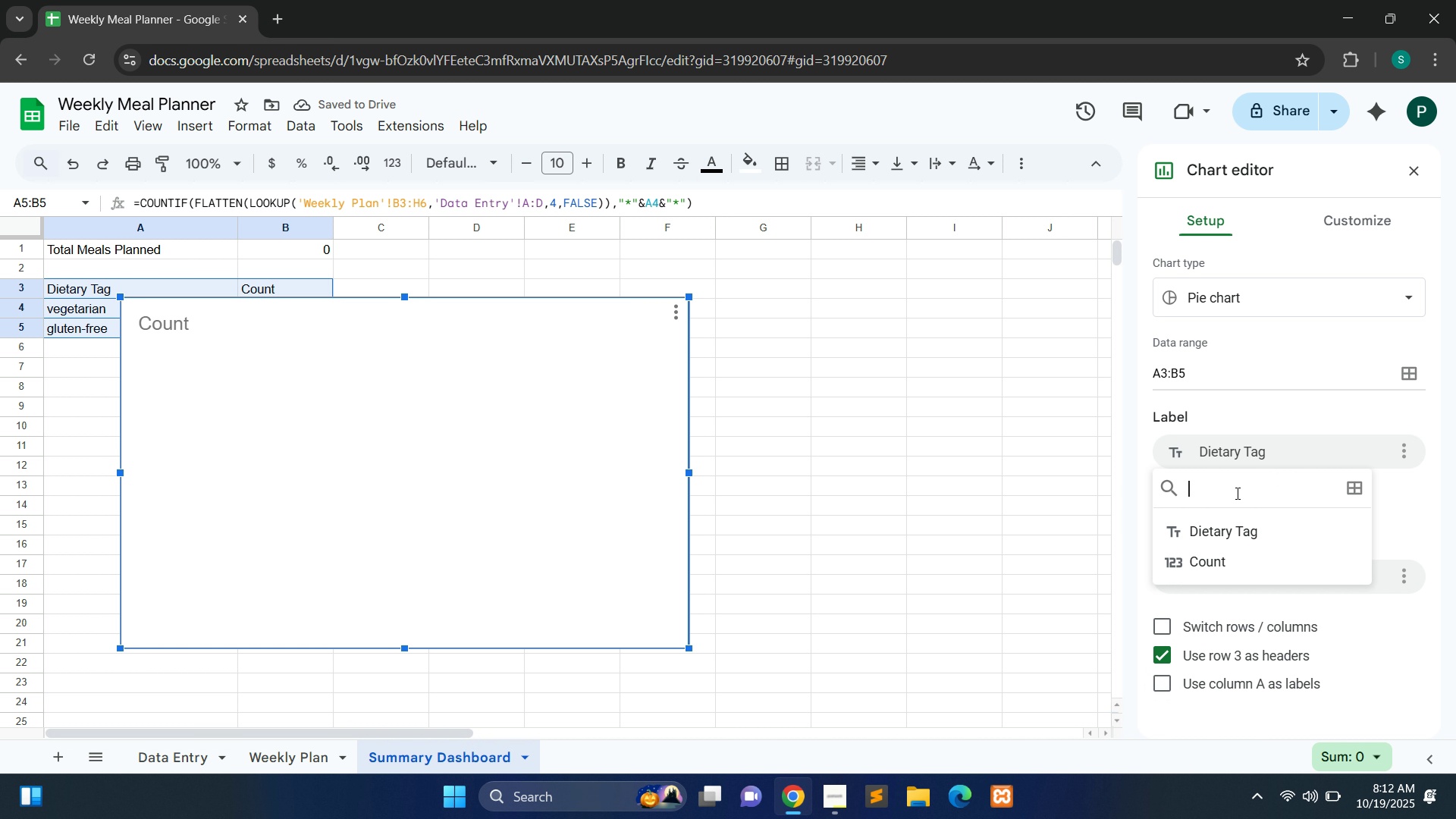 
left_click([1236, 493])
 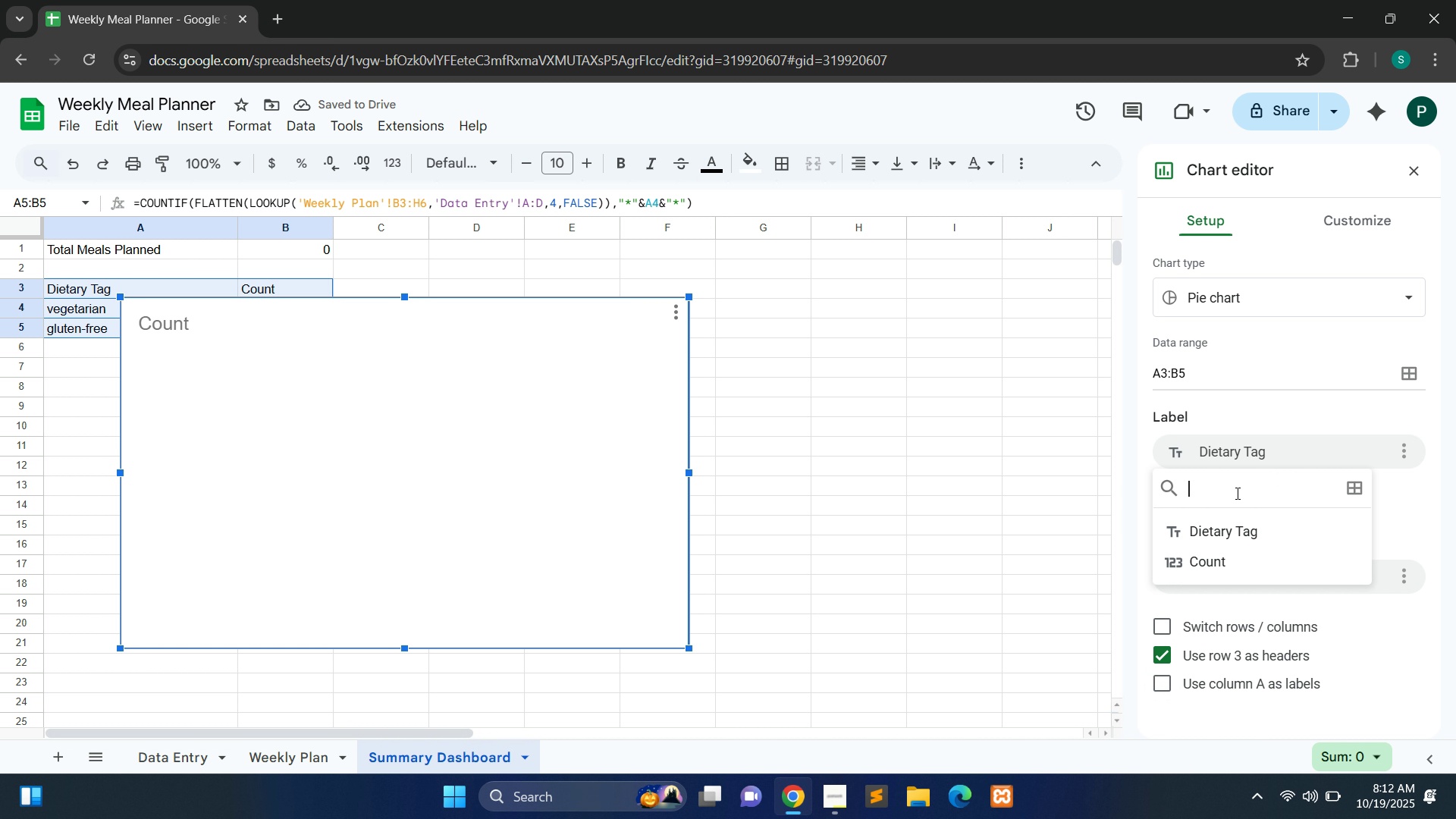 
hold_key(key=ShiftLeft, duration=1.5)
 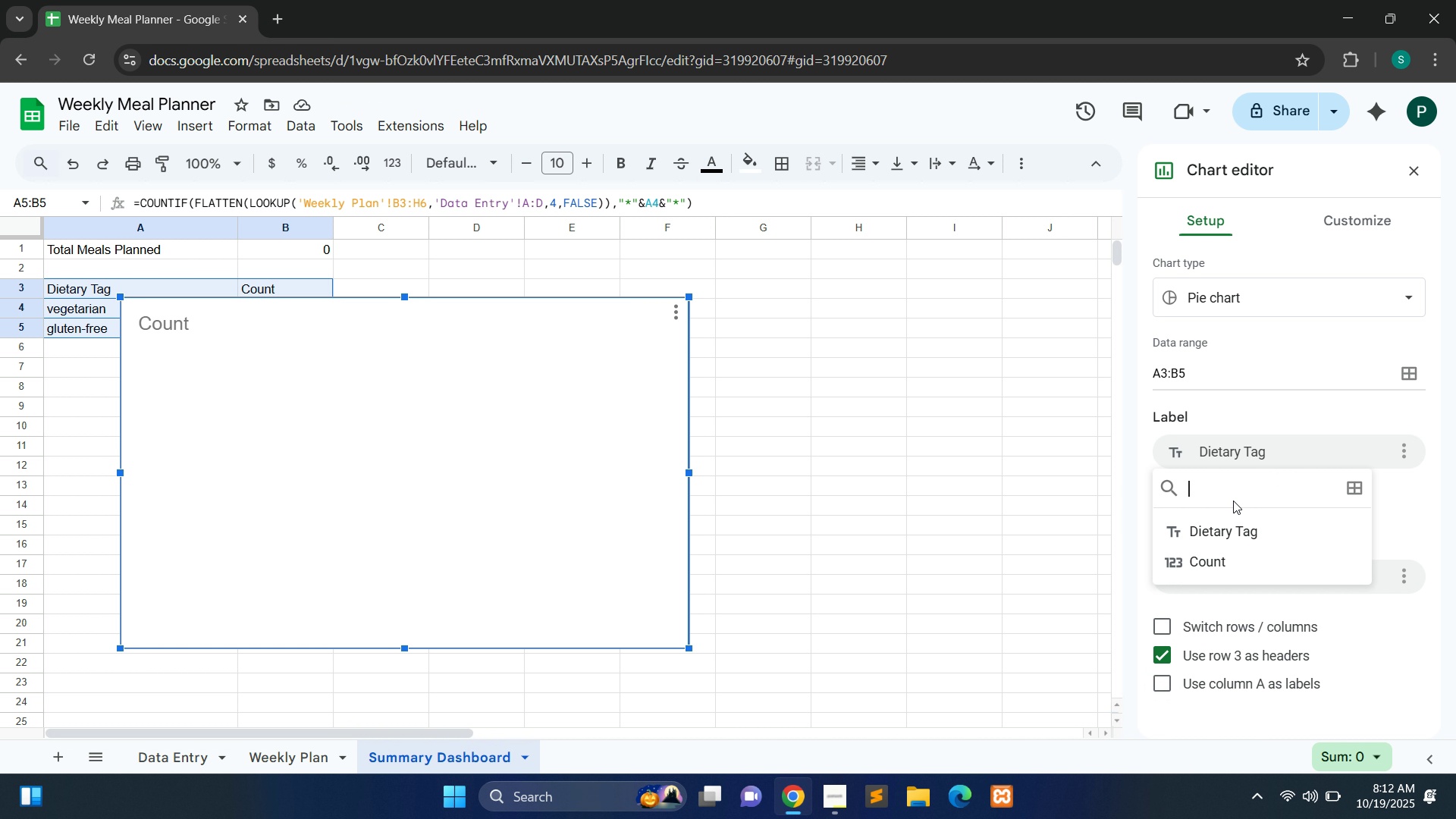 
hold_key(key=ShiftLeft, duration=1.5)
 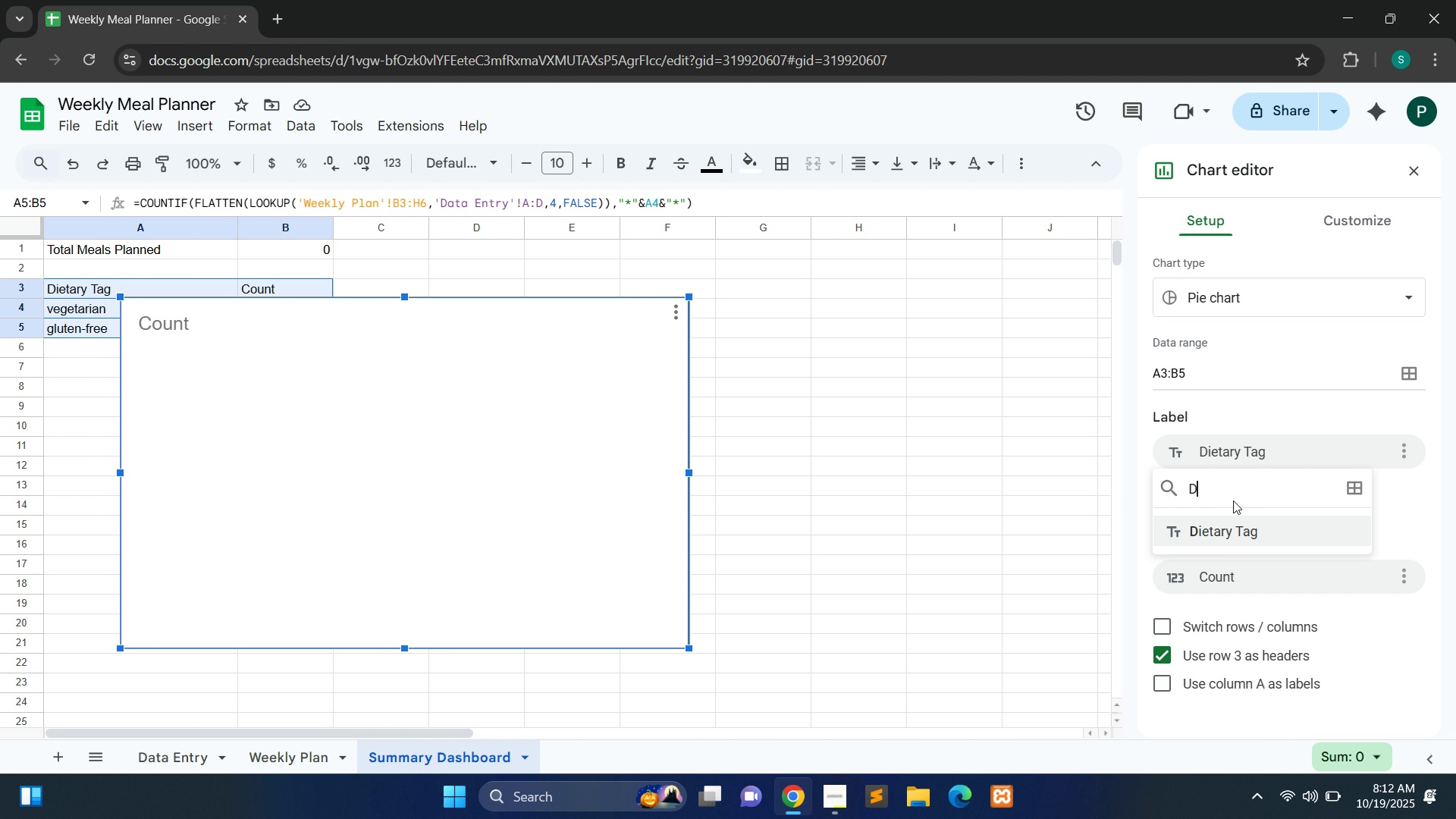 
type(Dietary Tag Distribution)
 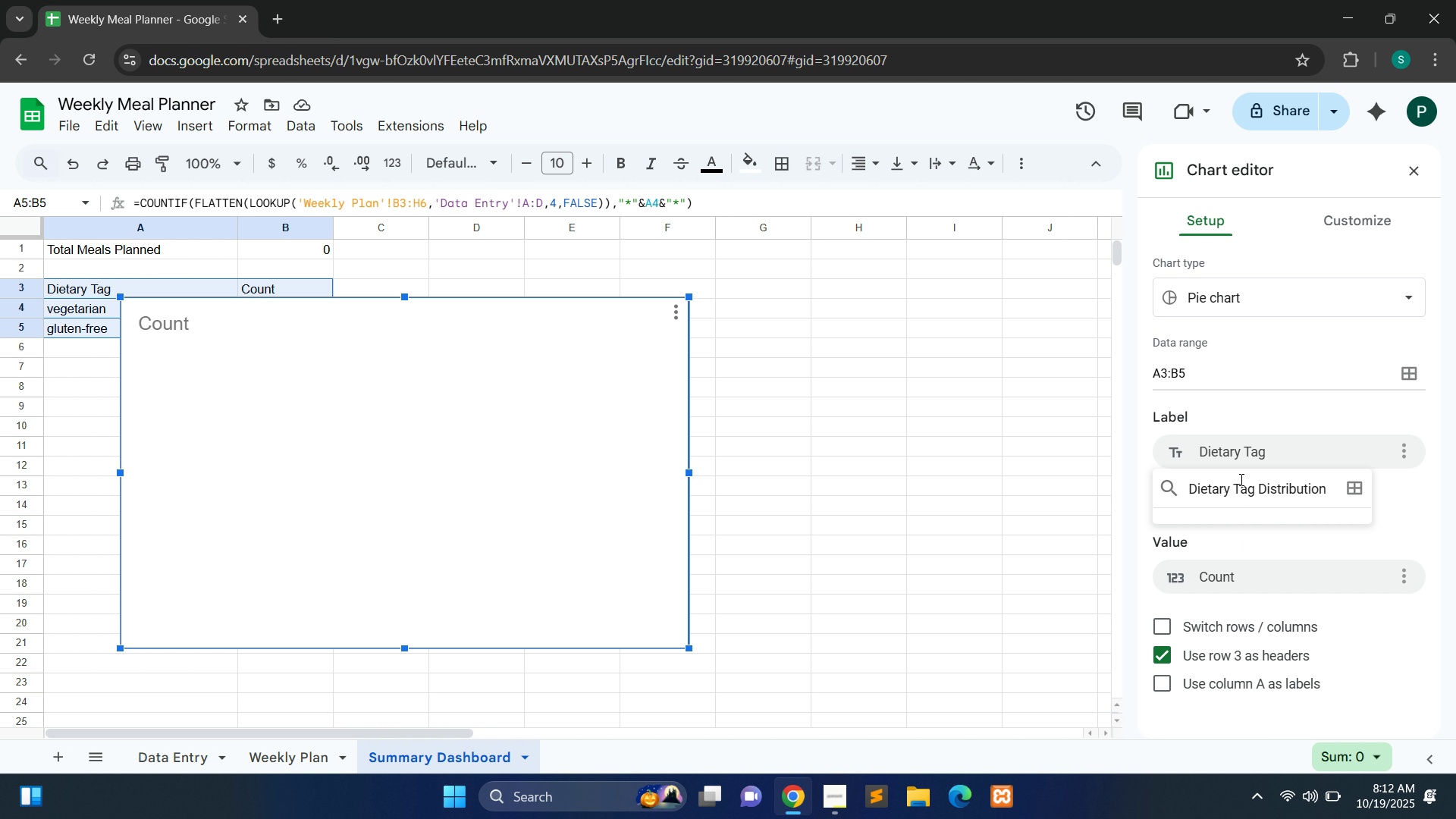 
key(Control+A)
 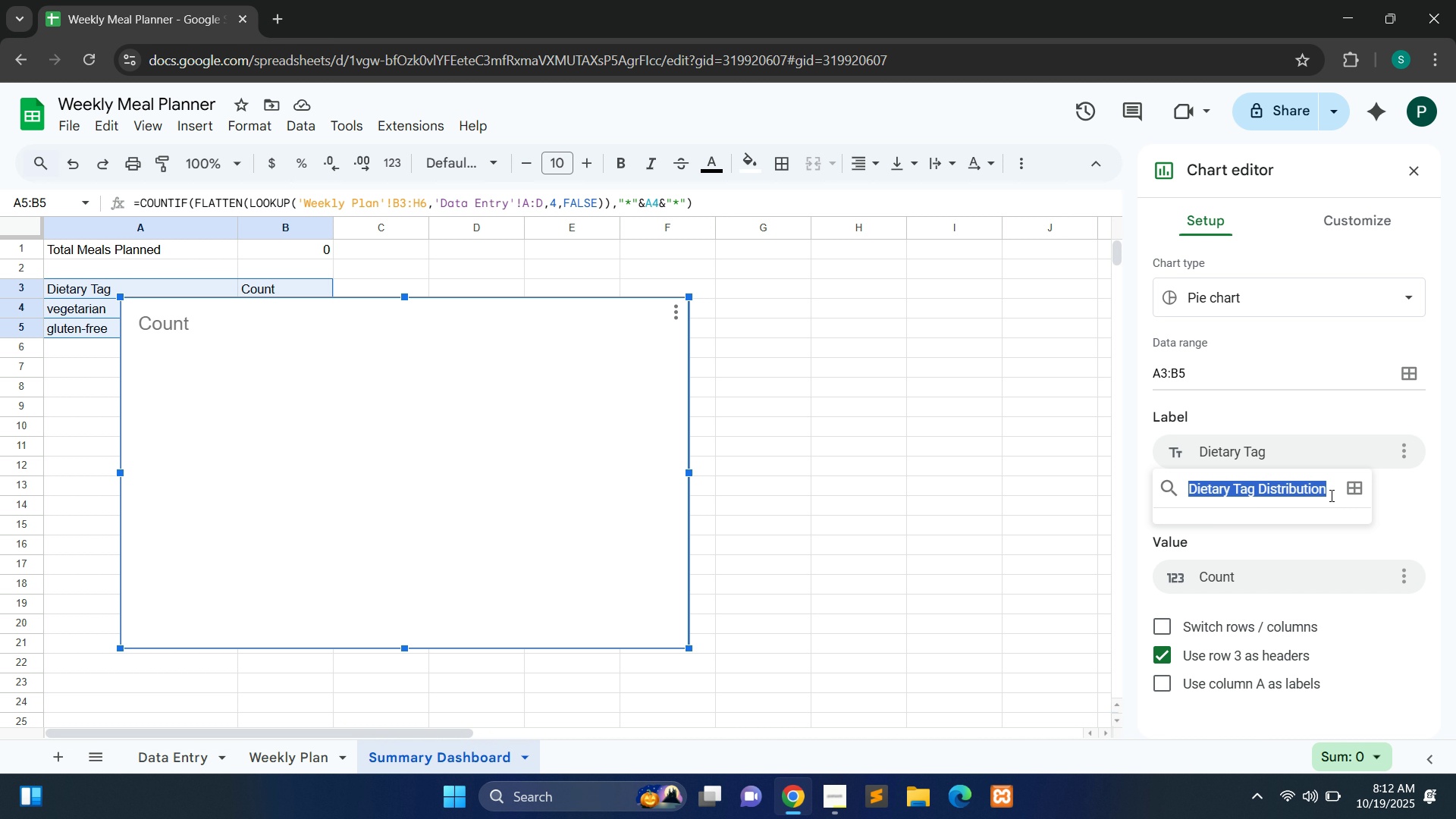 
key(Control+C)
 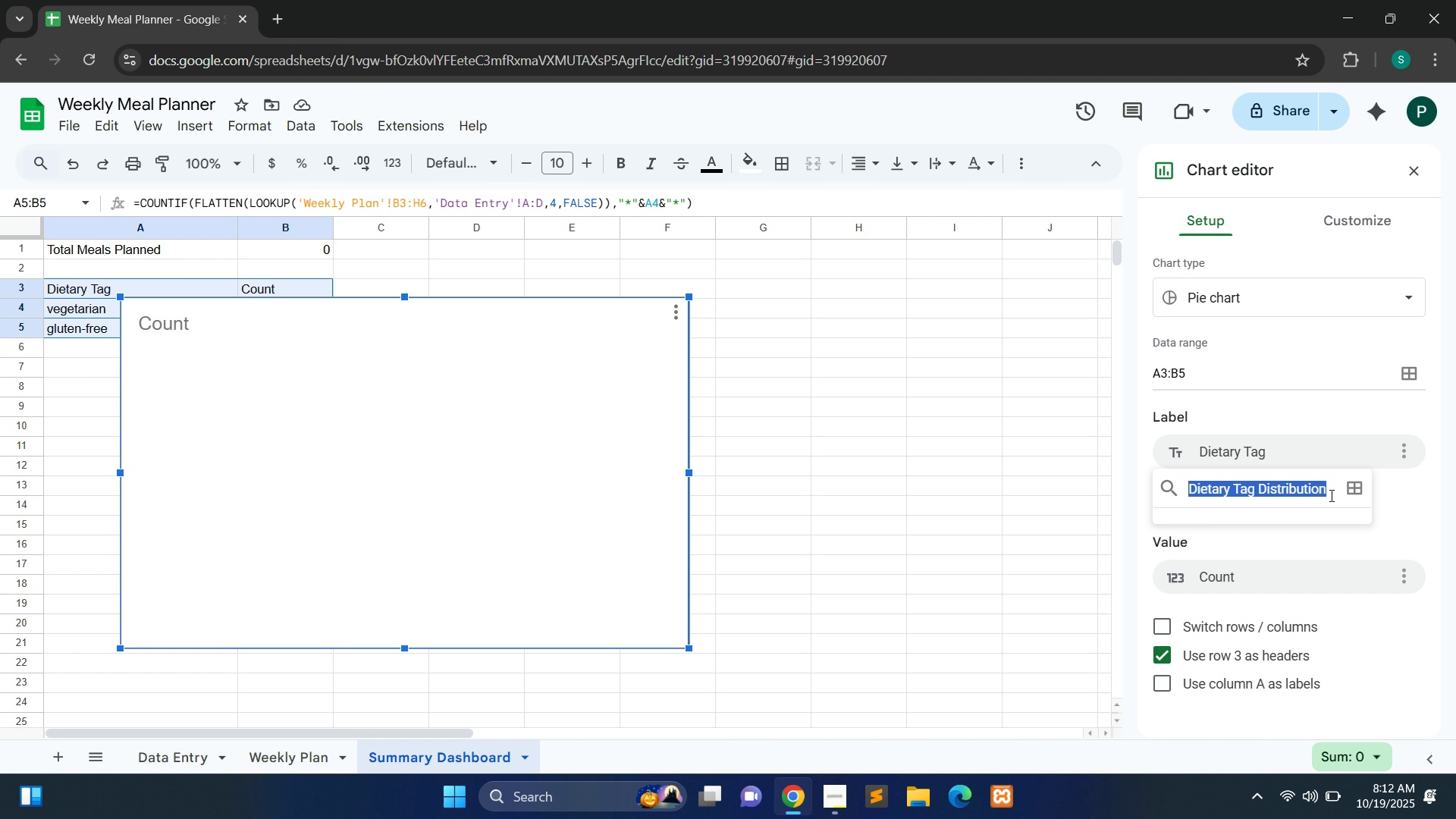 
key(Enter)
 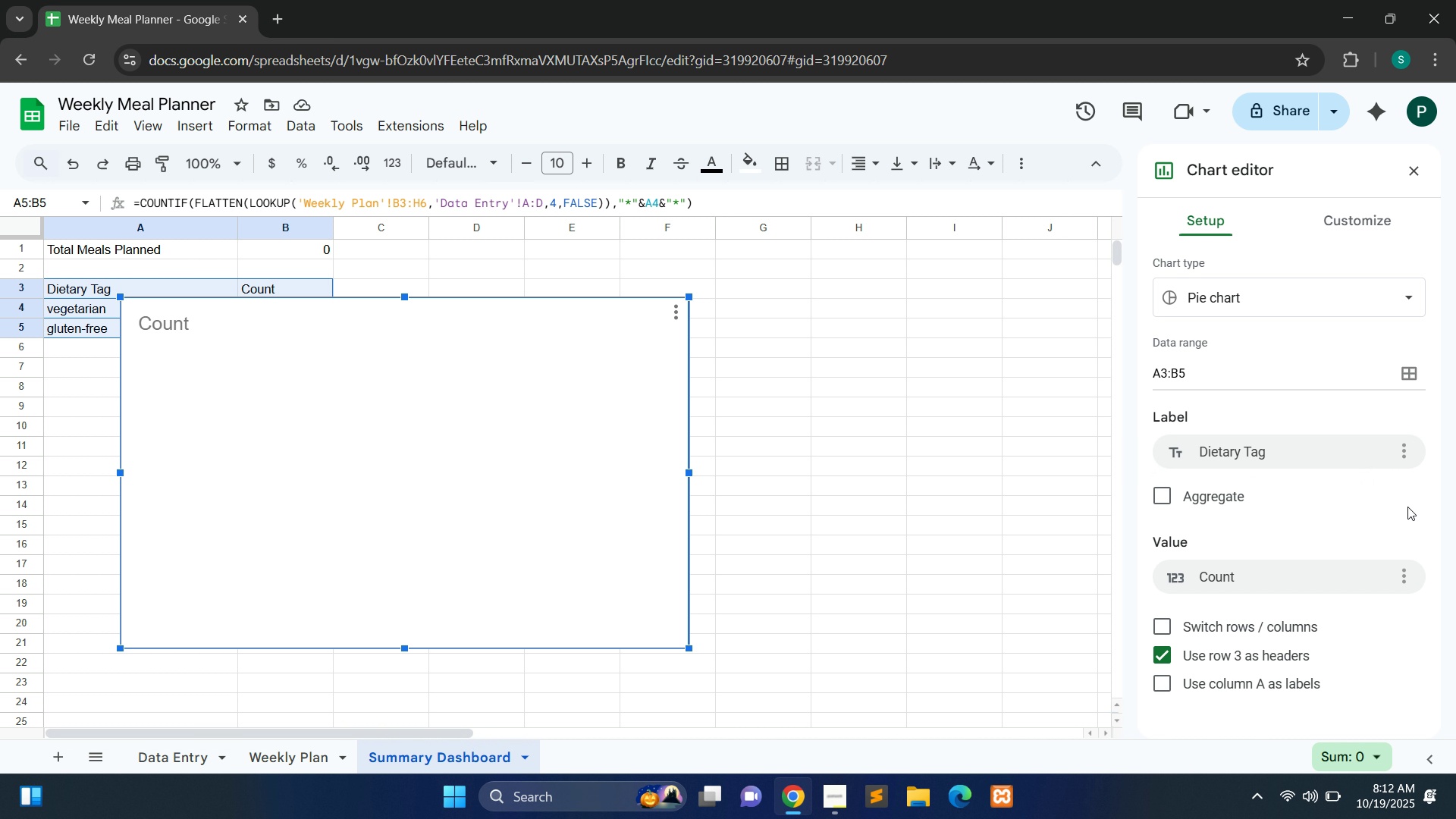 
left_click([1407, 507])
 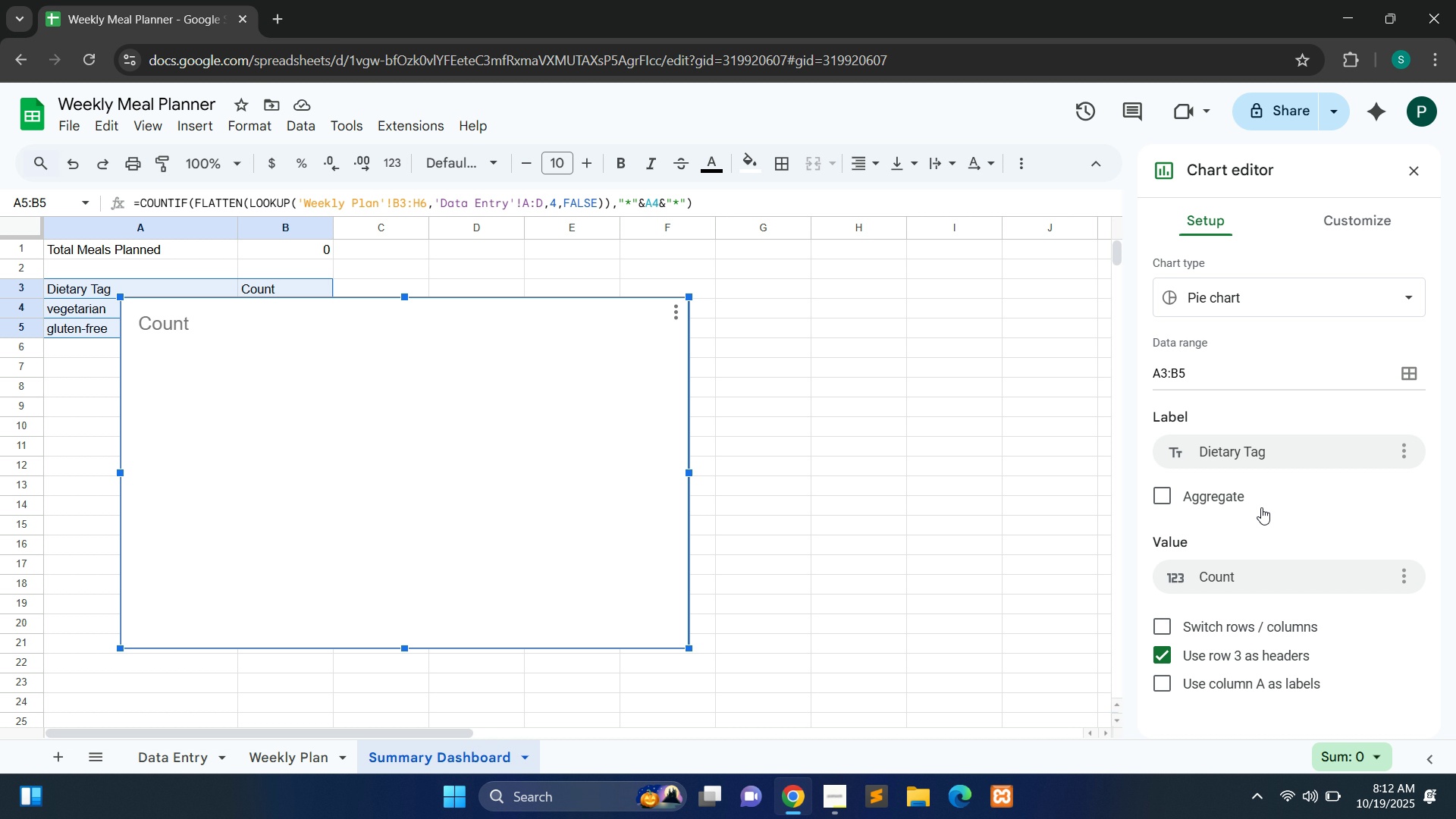 
wait(17.03)
 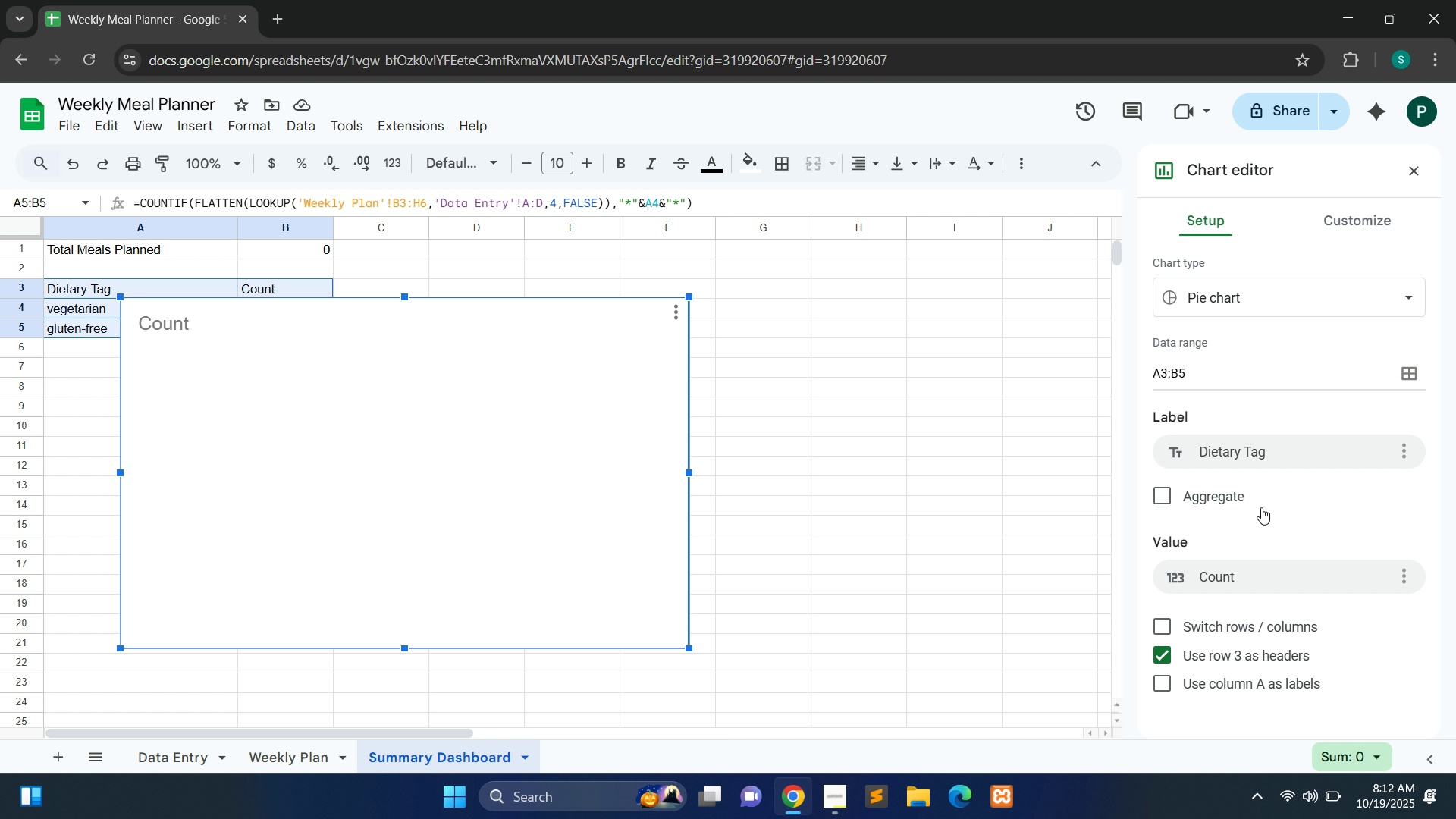 
mouse_move([1235, 500])
 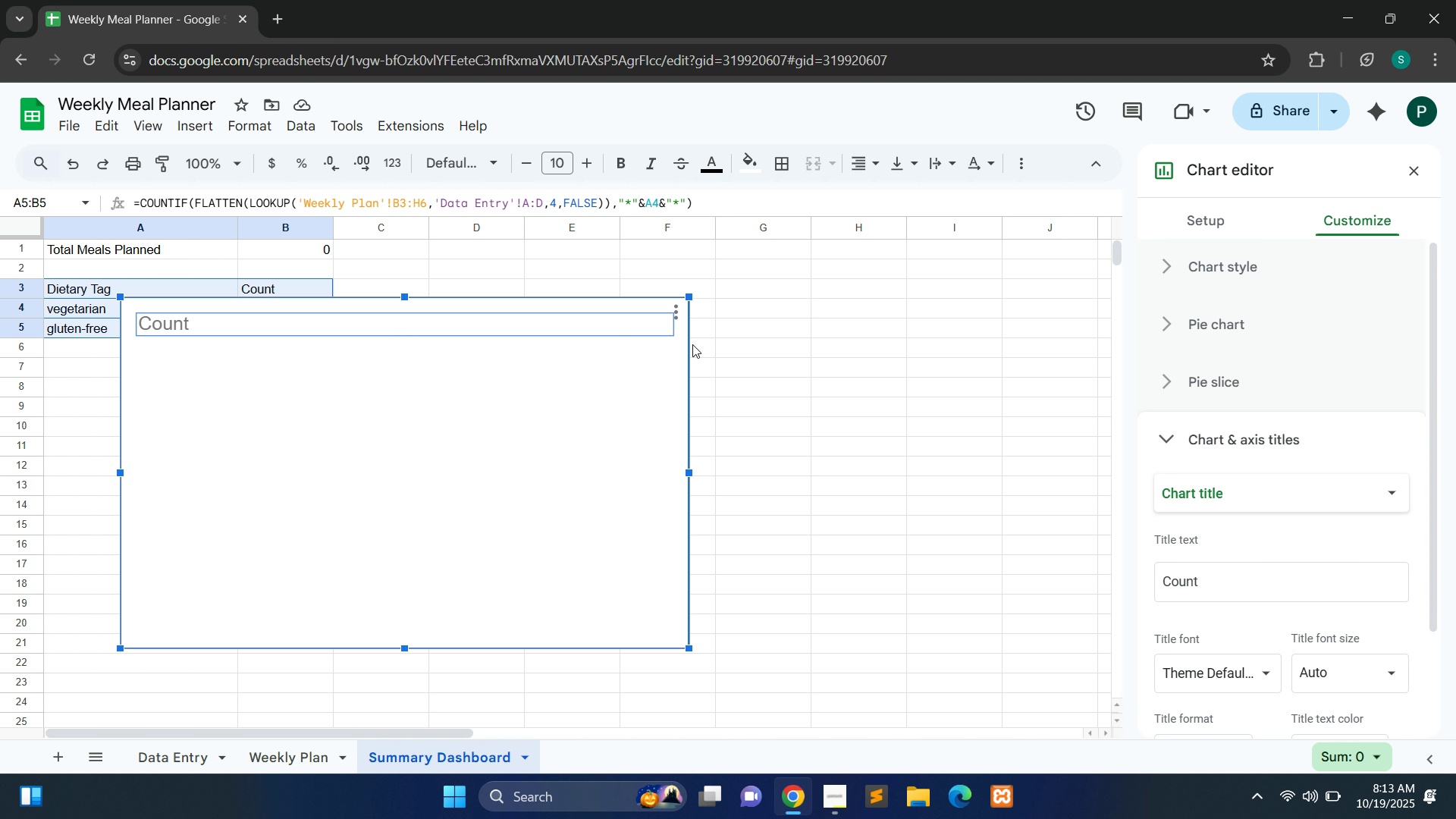 
left_click([777, 334])
 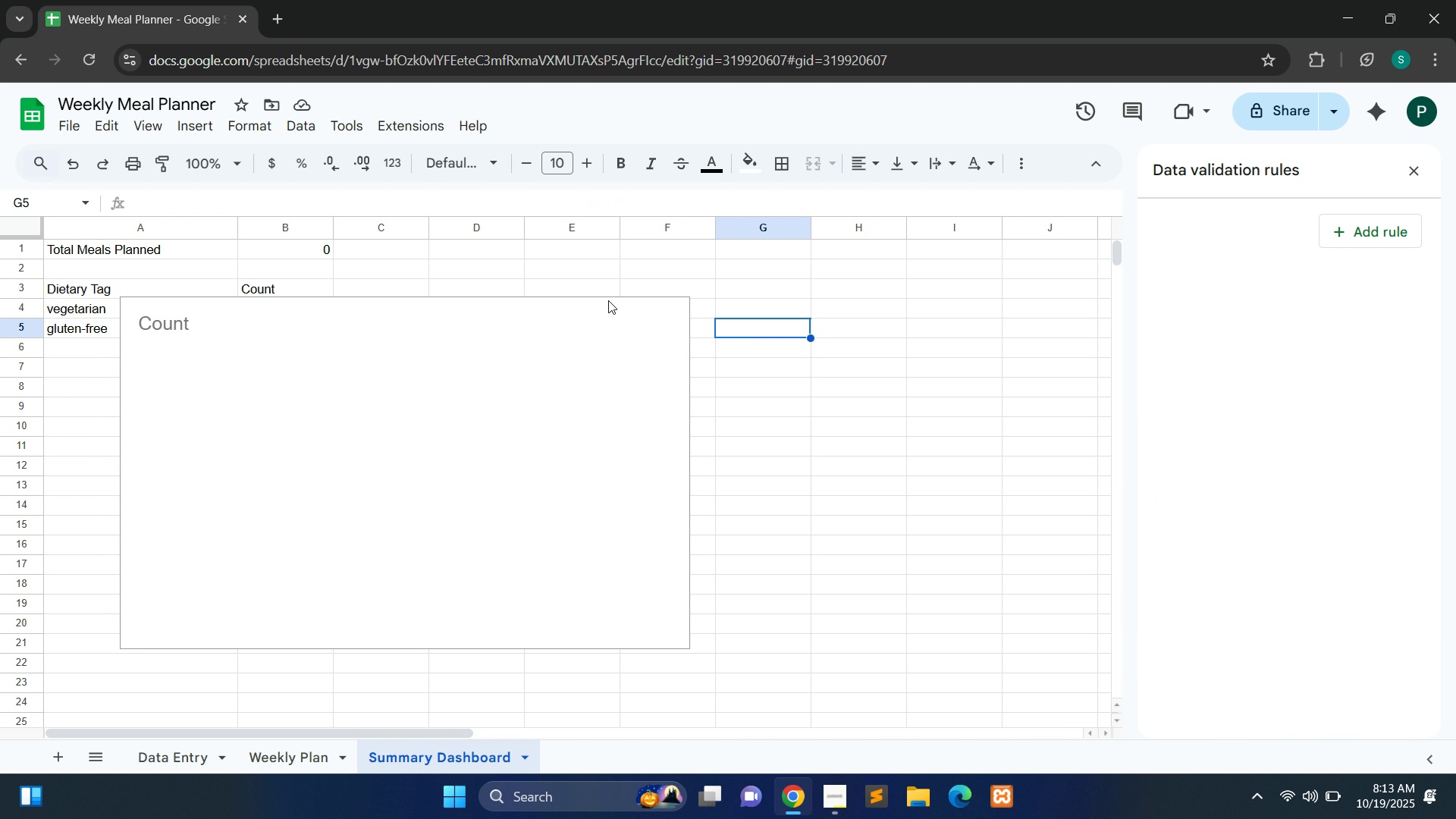 
left_click_drag(start_coordinate=[598, 305], to_coordinate=[651, 315])
 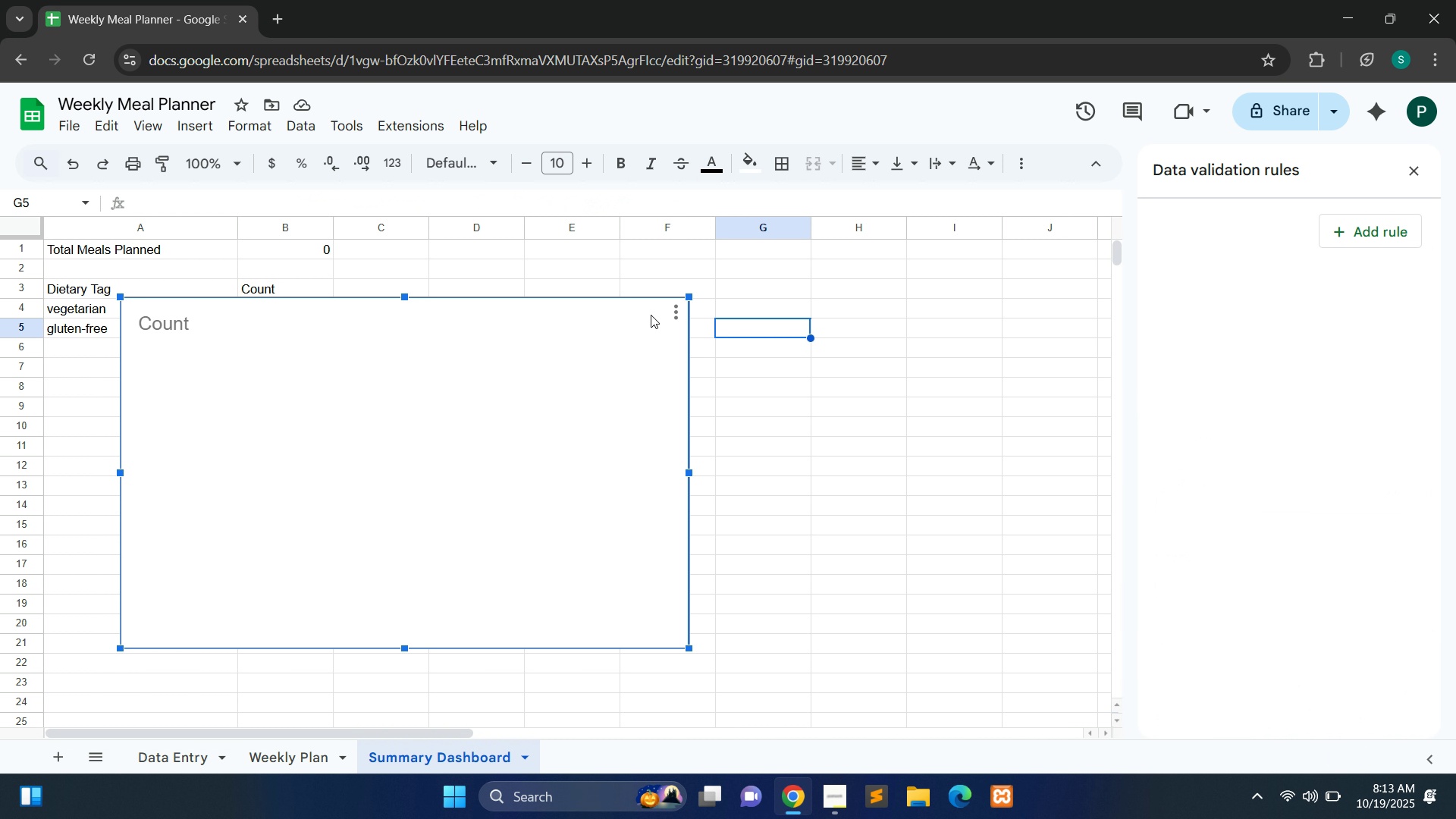 
left_click([651, 315])
 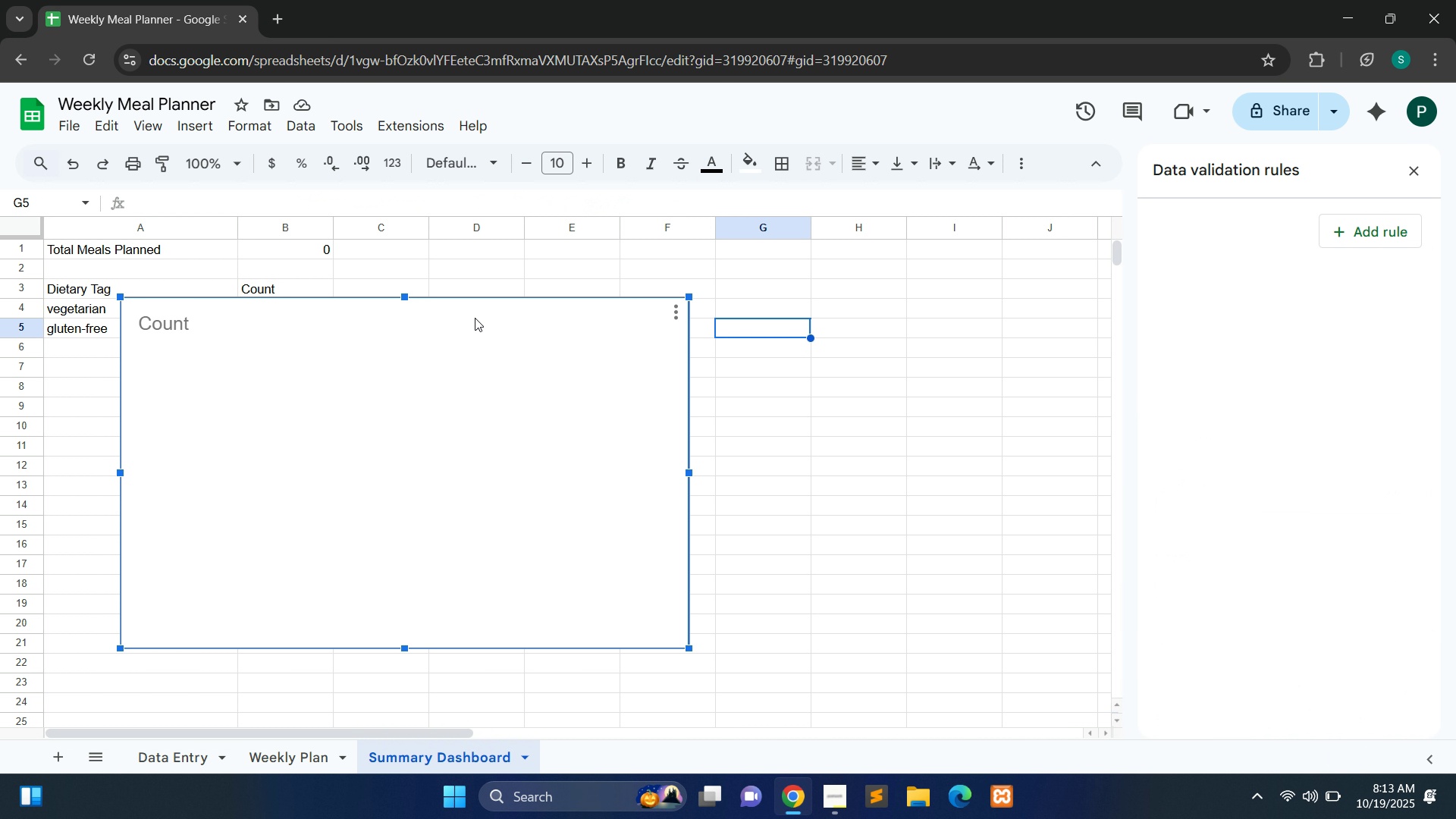 
left_click_drag(start_coordinate=[475, 318], to_coordinate=[749, 312])
 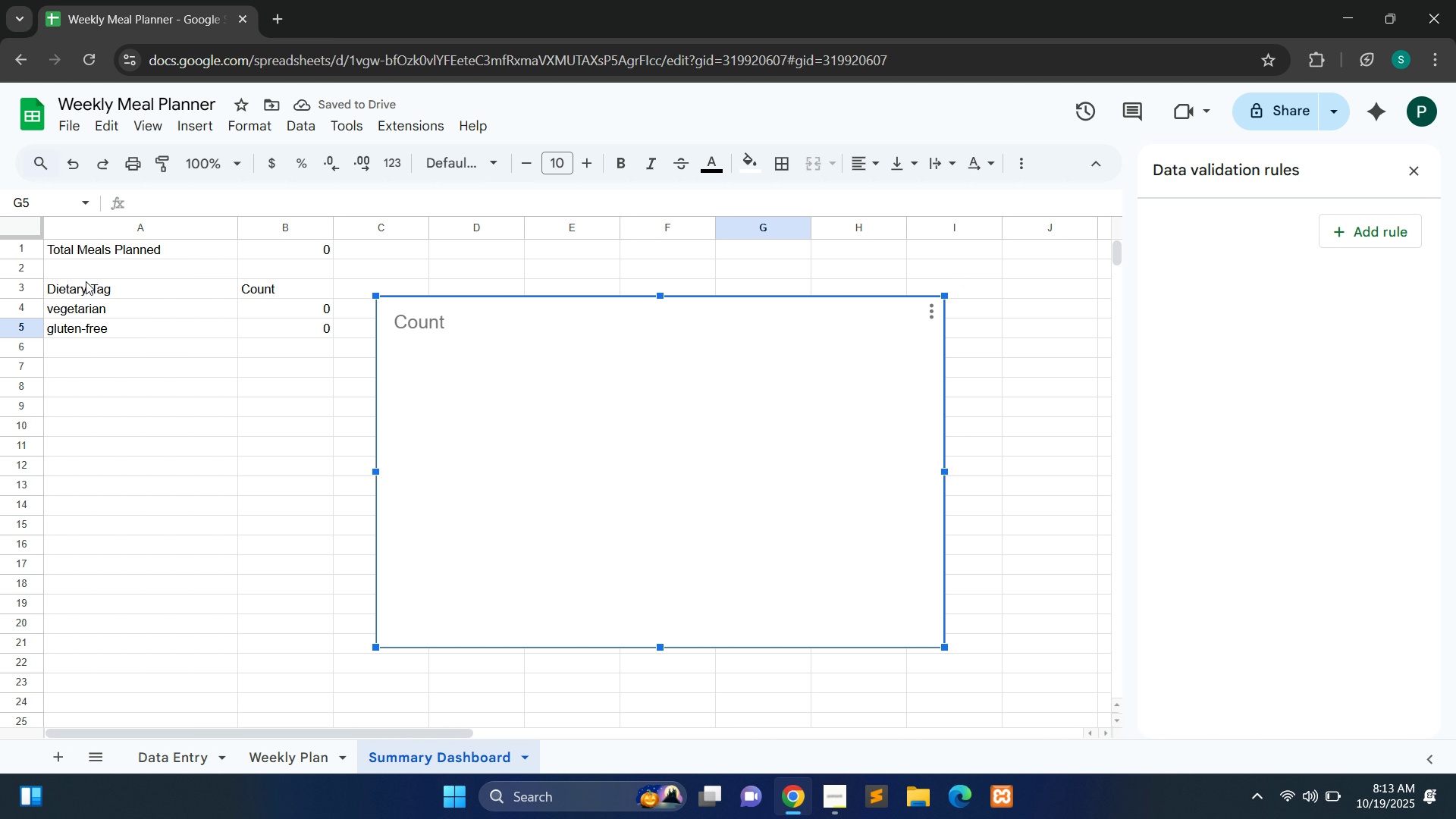 
left_click([130, 286])
 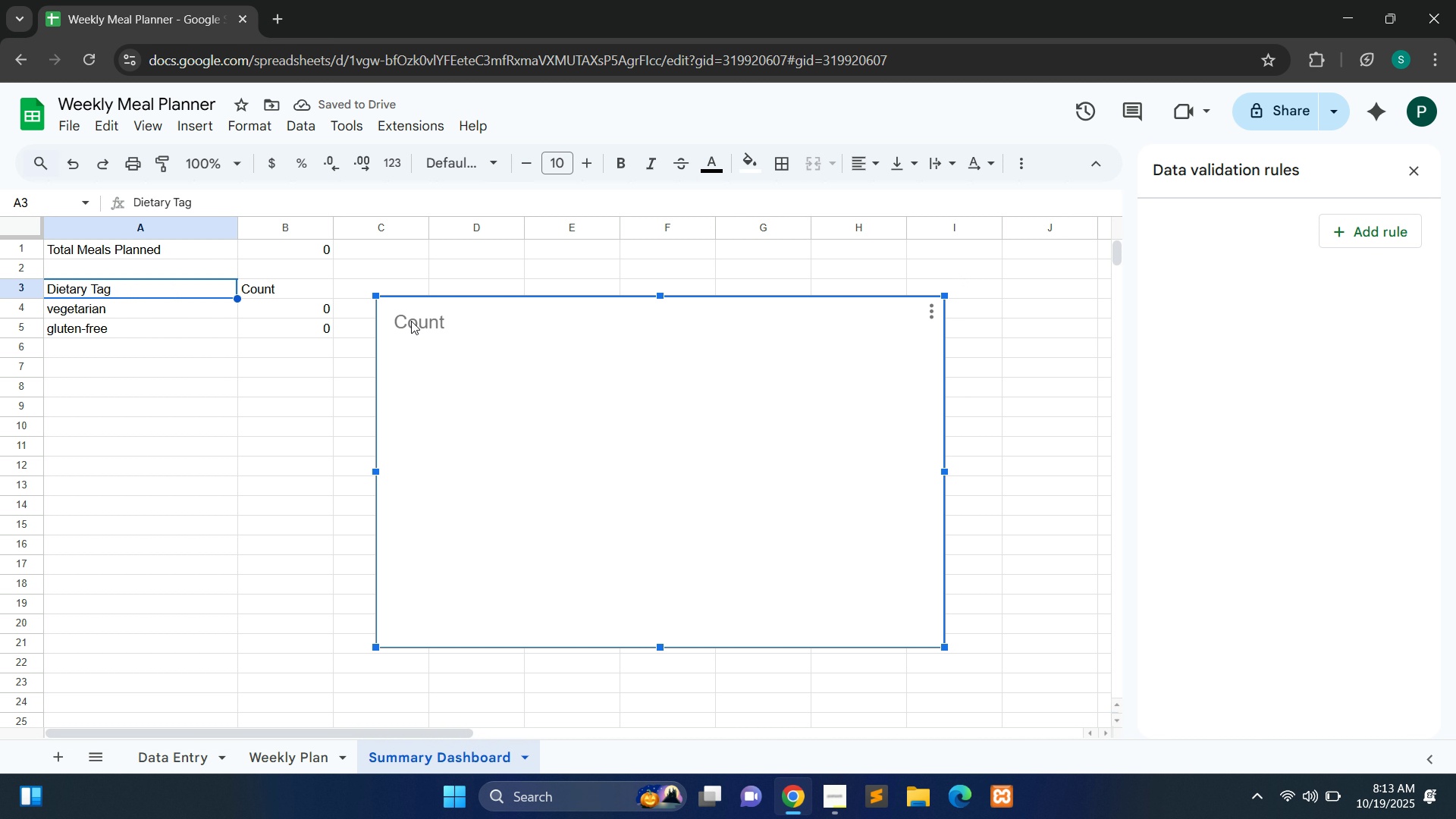 
left_click([411, 321])
 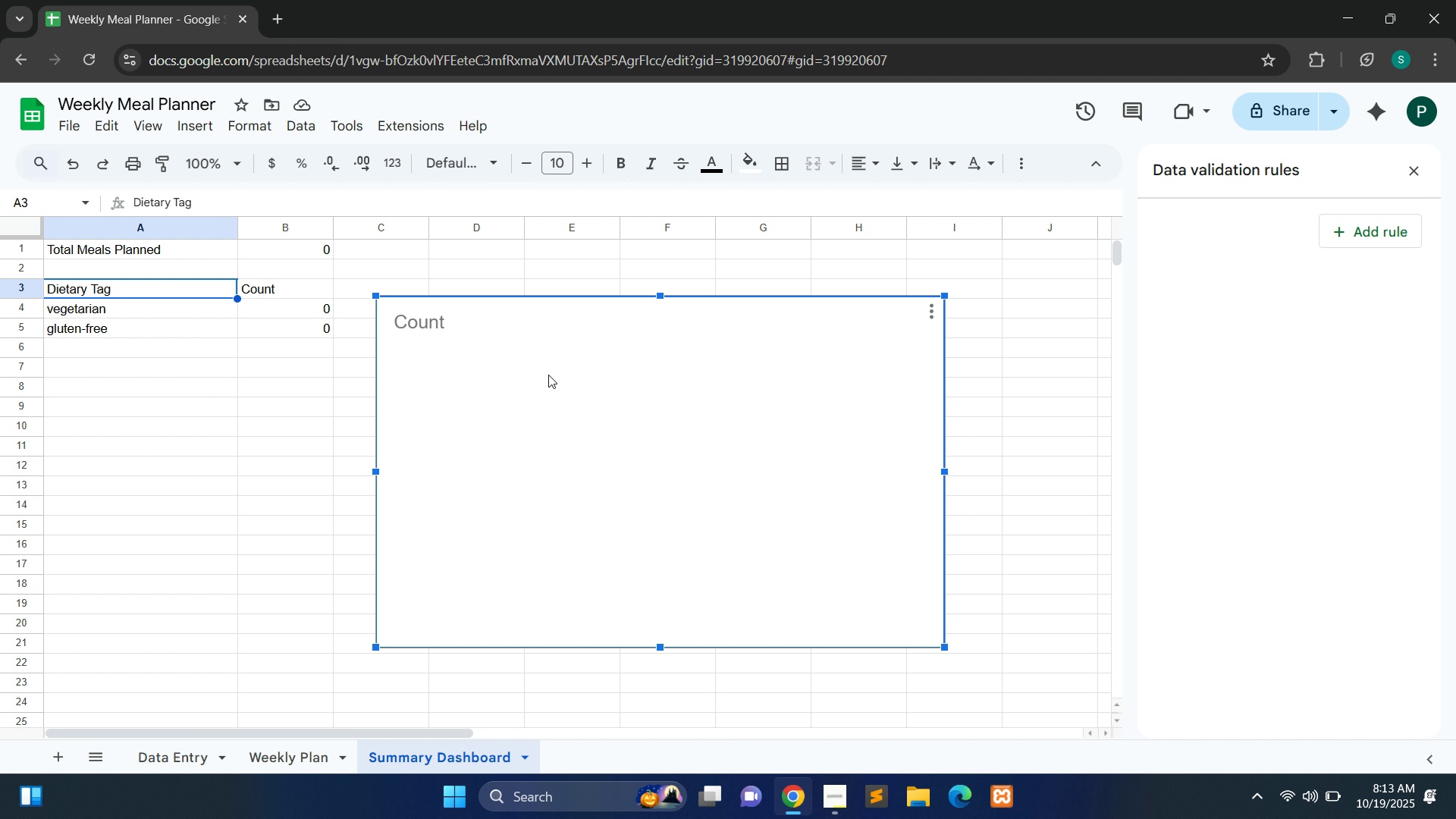 
left_click([752, 327])
 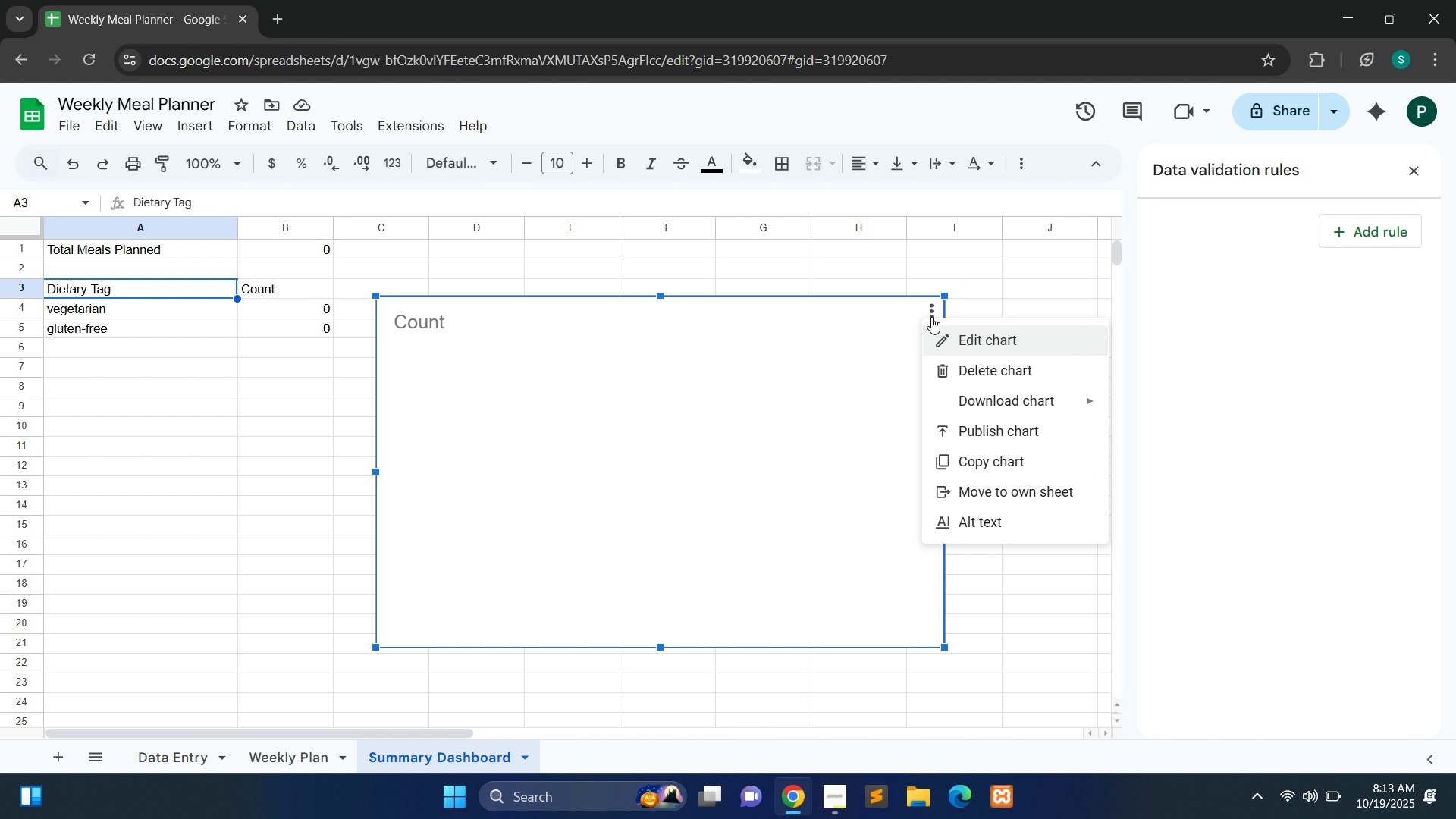 
left_click([931, 317])
 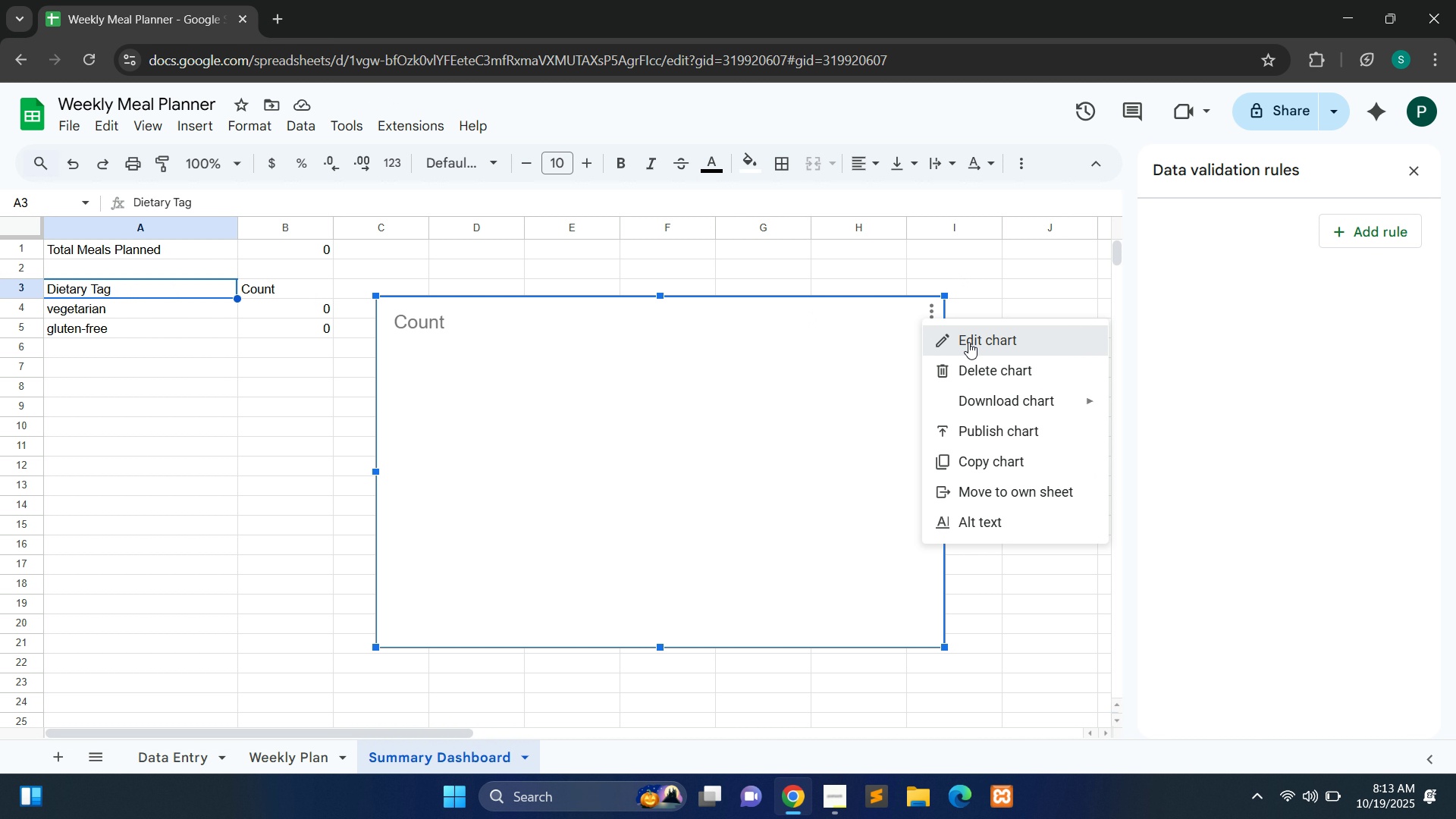 
left_click([968, 342])
 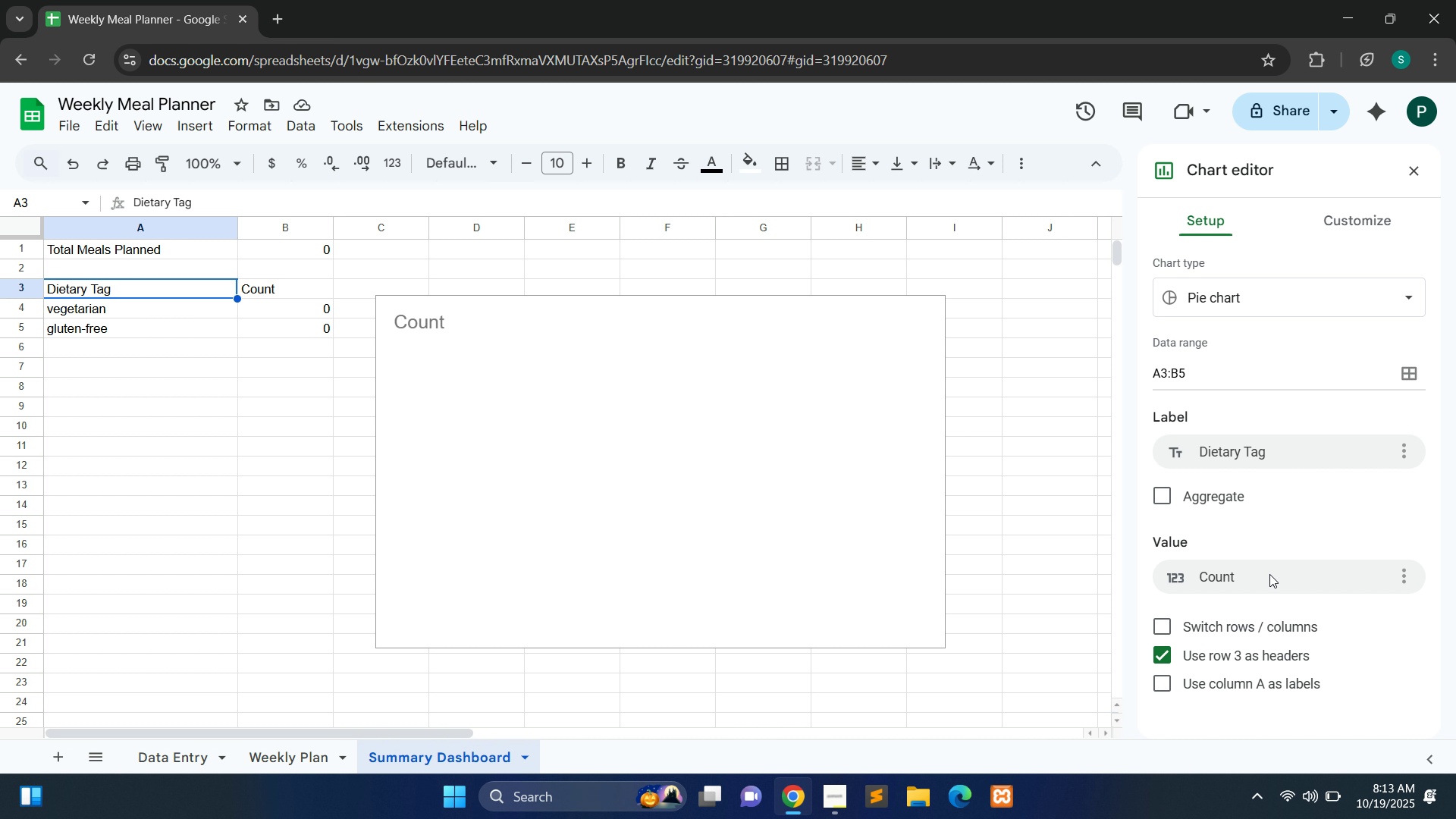 
left_click([1268, 578])
 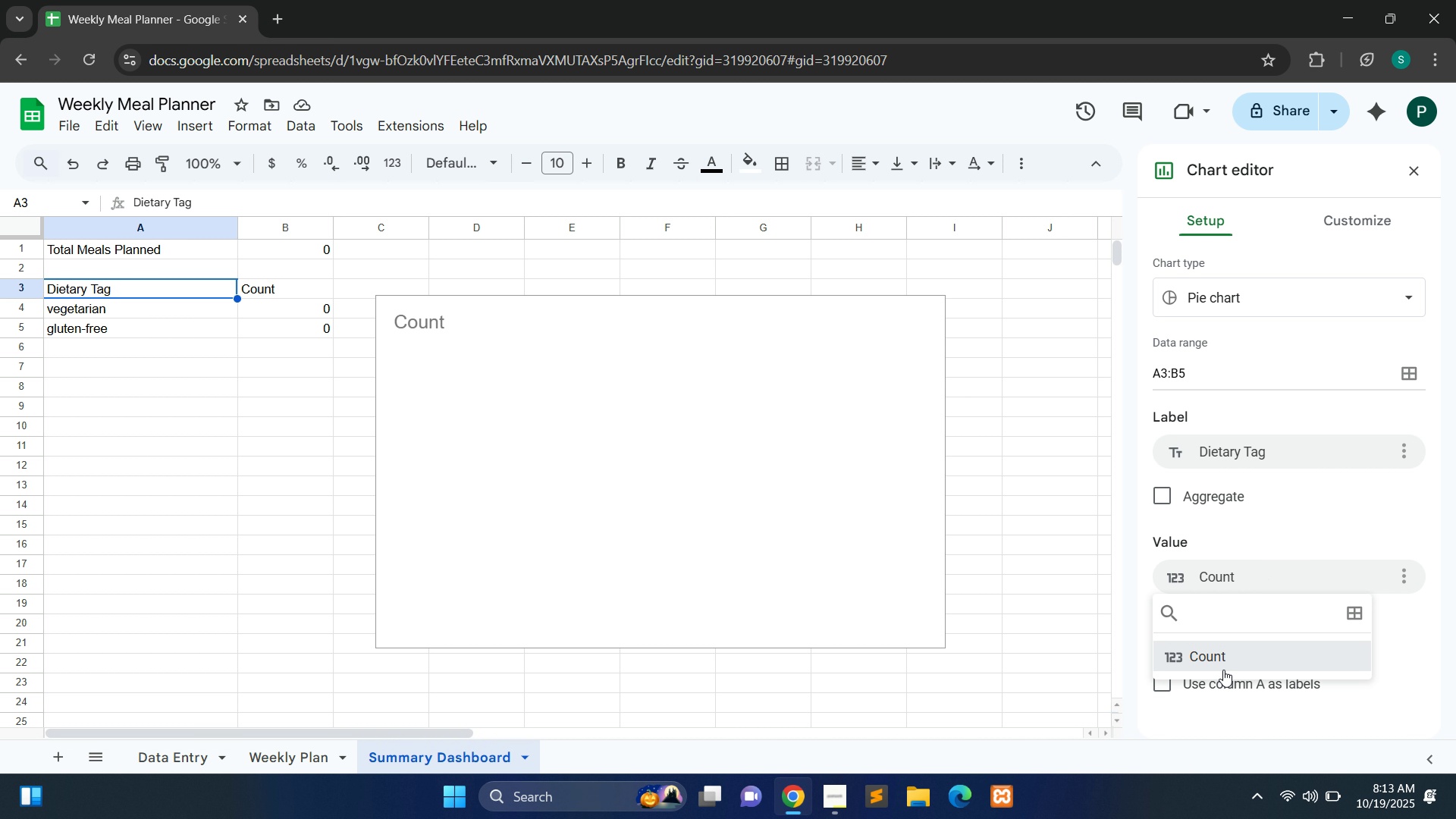 
left_click([1223, 670])
 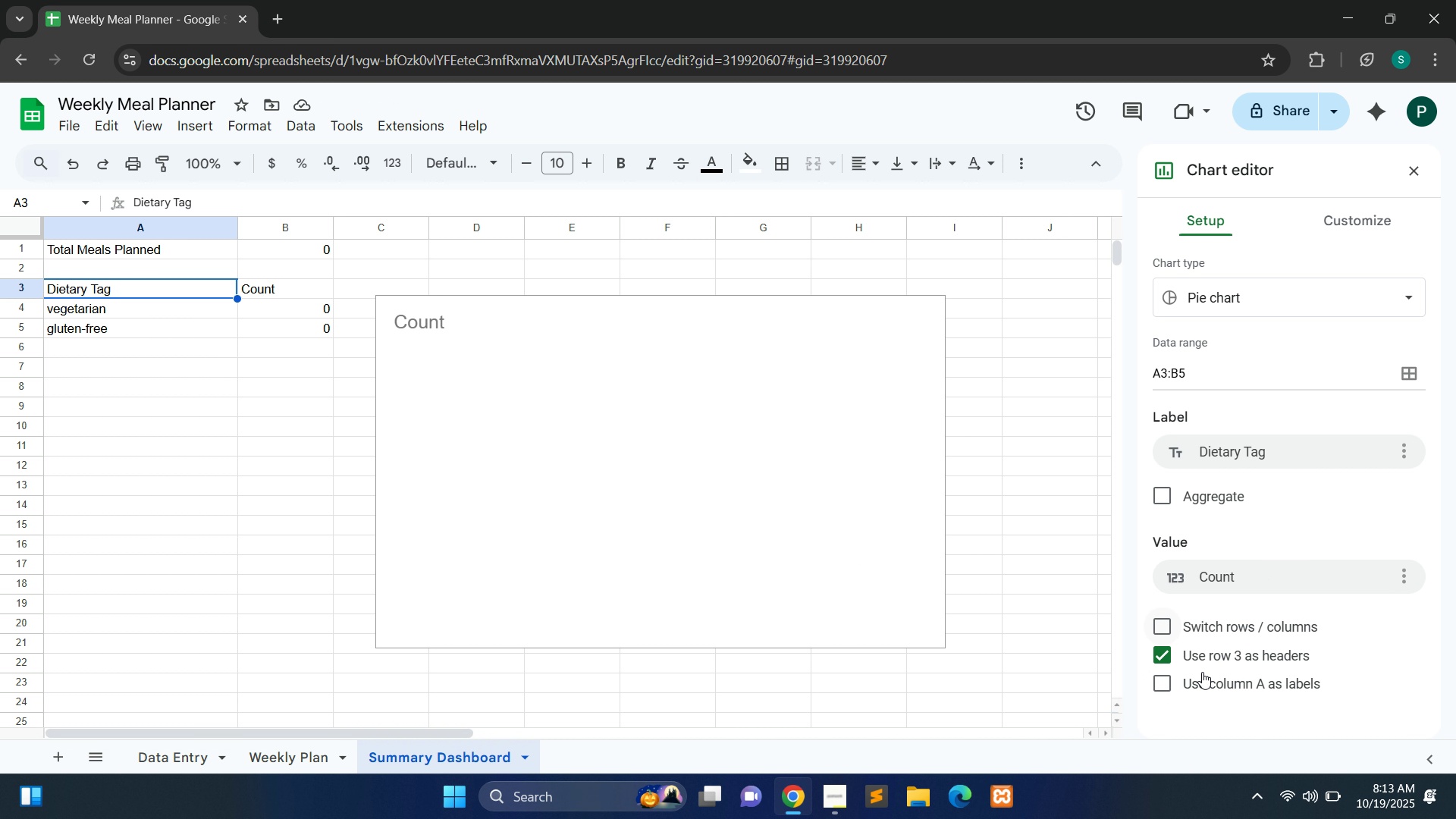 
wait(10.71)
 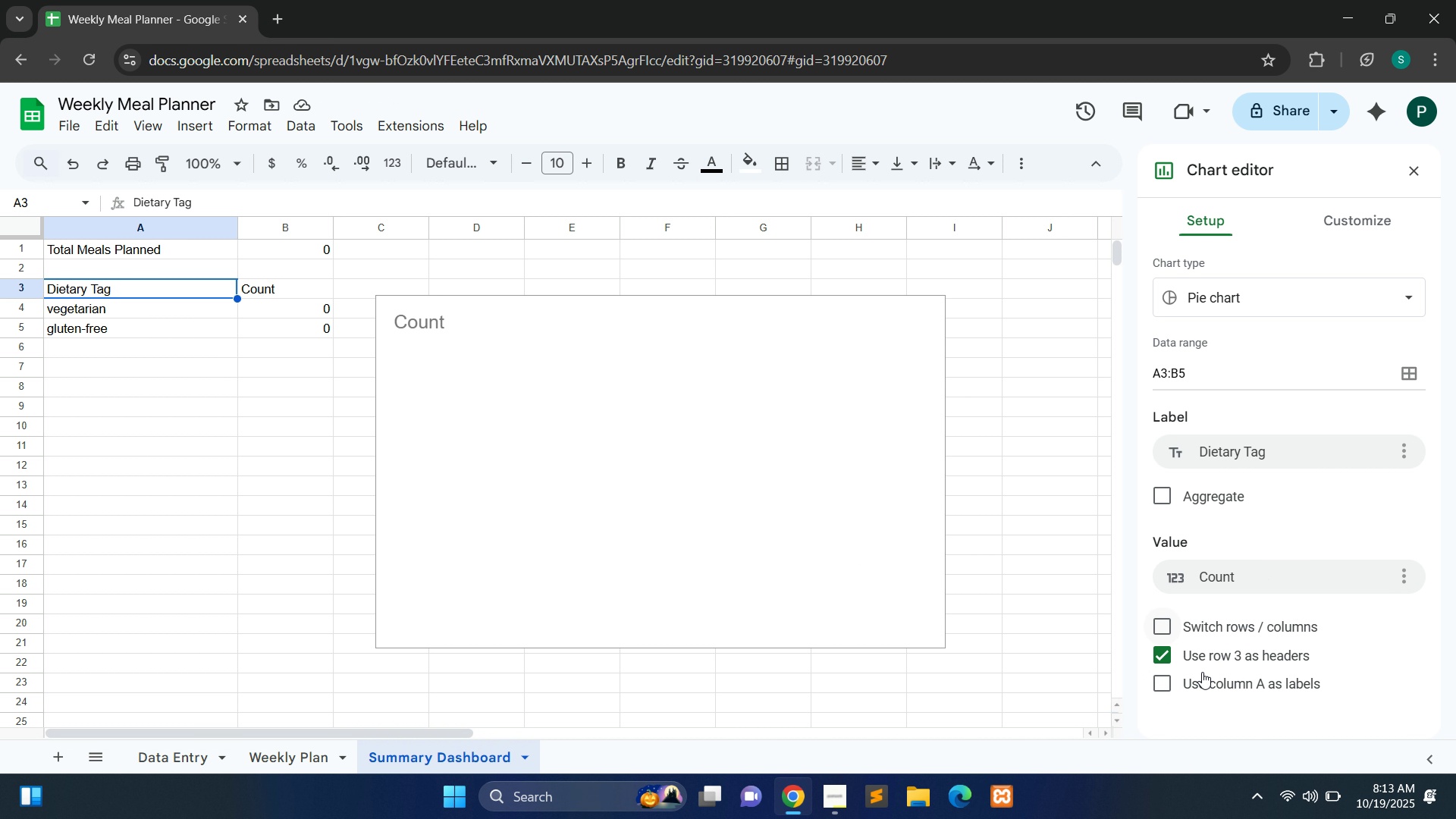 
left_click([923, 316])
 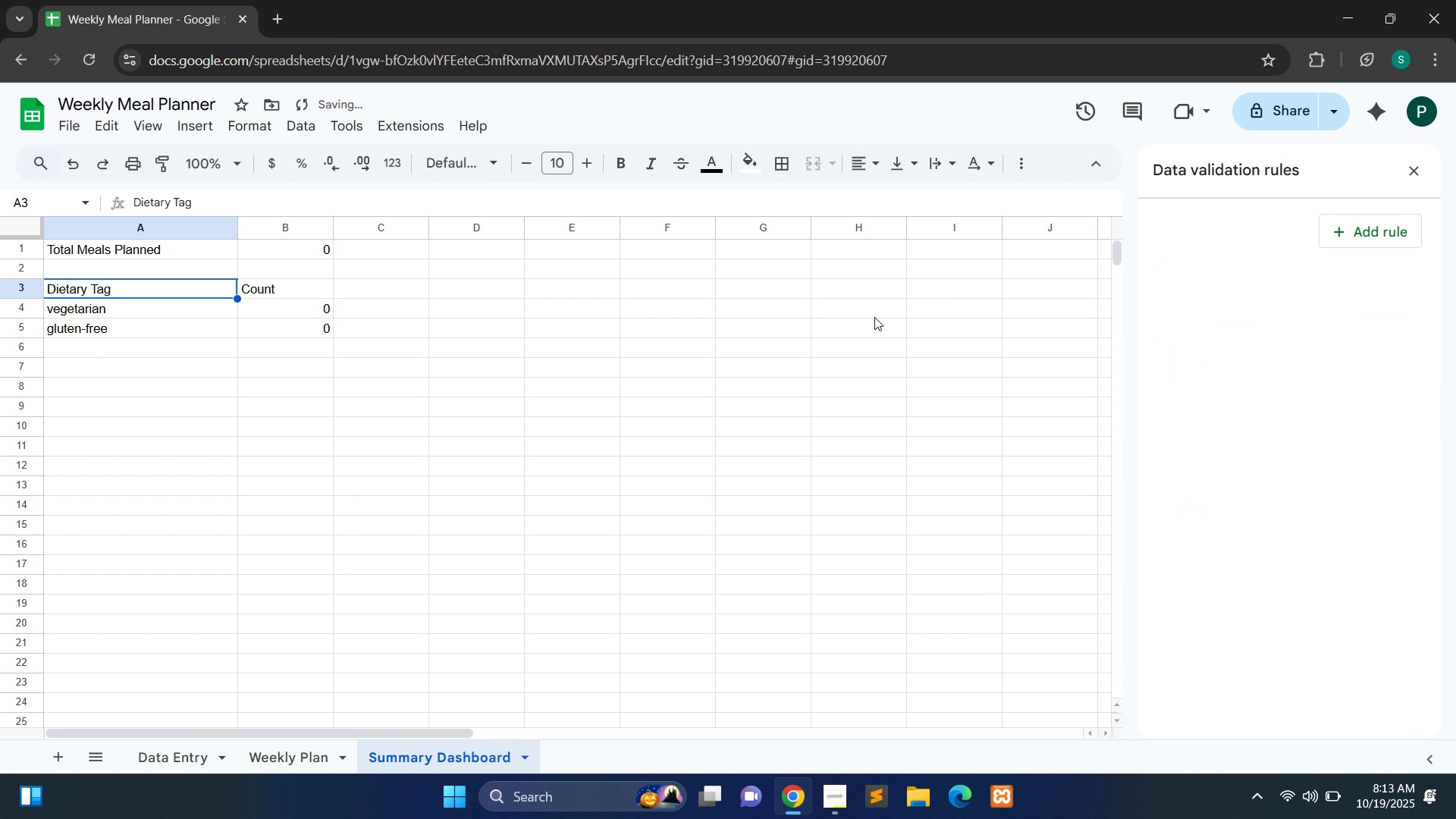 
key(Delete)
 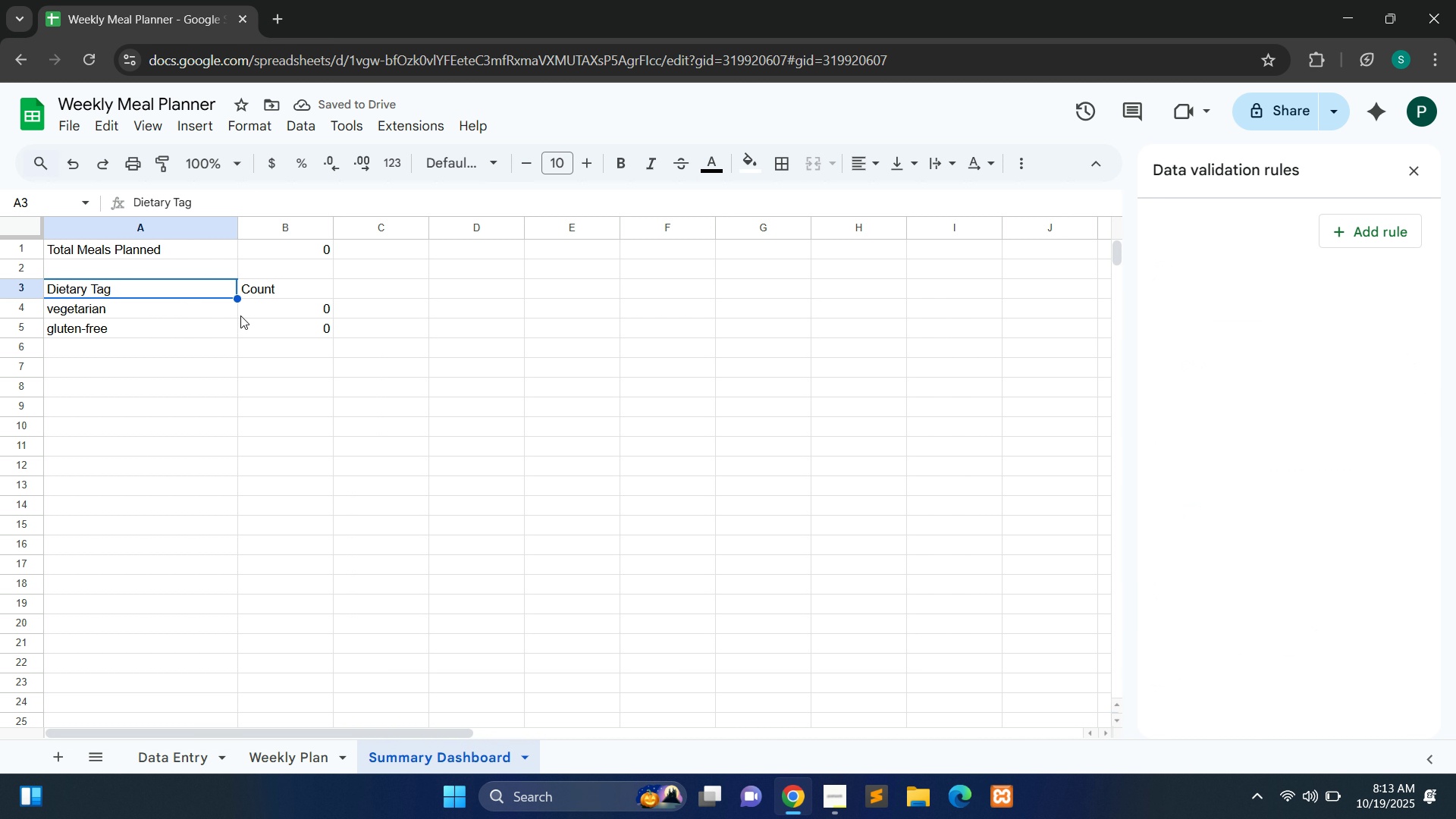 
hold_key(key=ControlLeft, duration=1.5)
left_click([306, 331])
 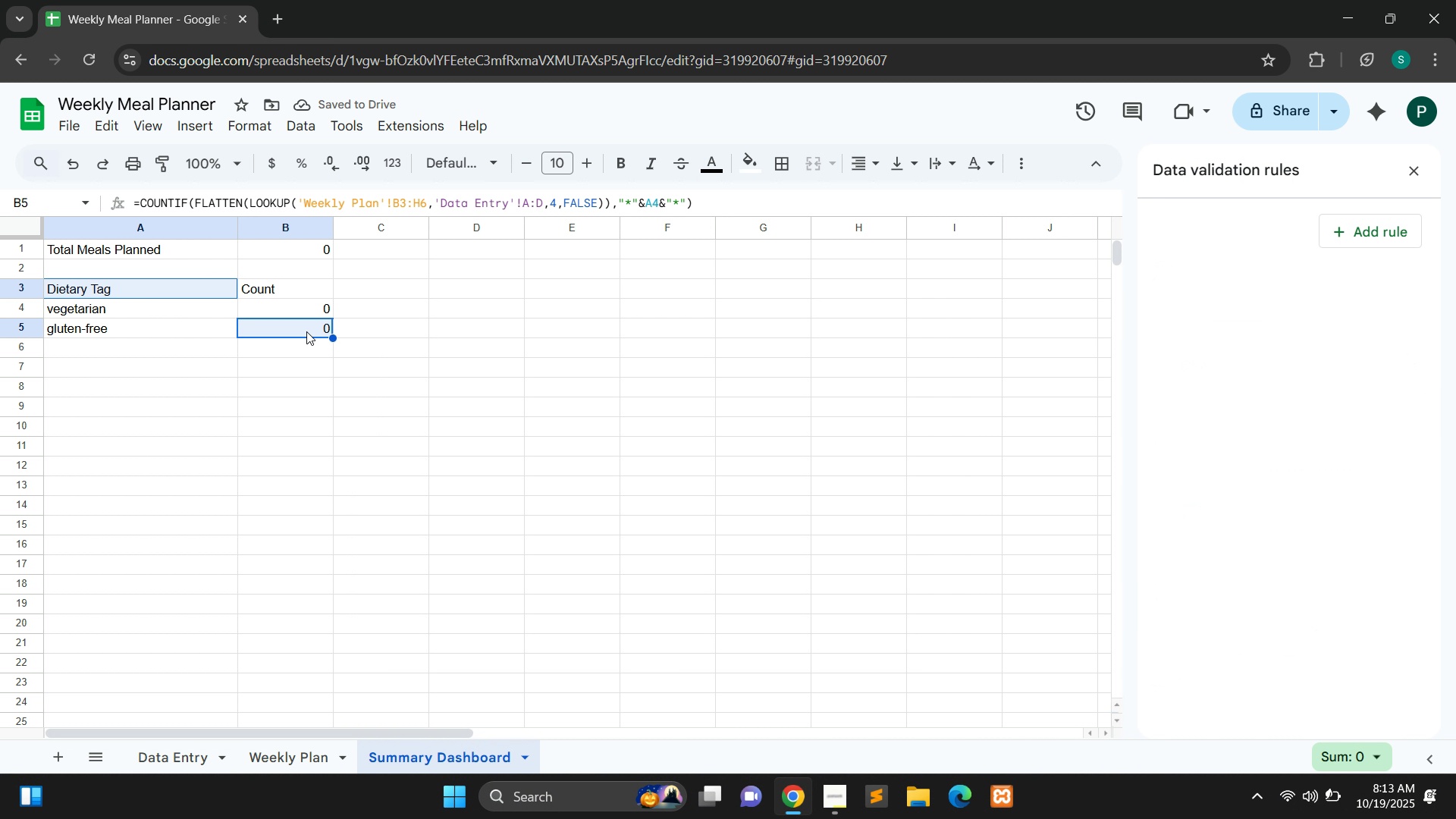 
hold_key(key=ControlLeft, duration=0.32)
 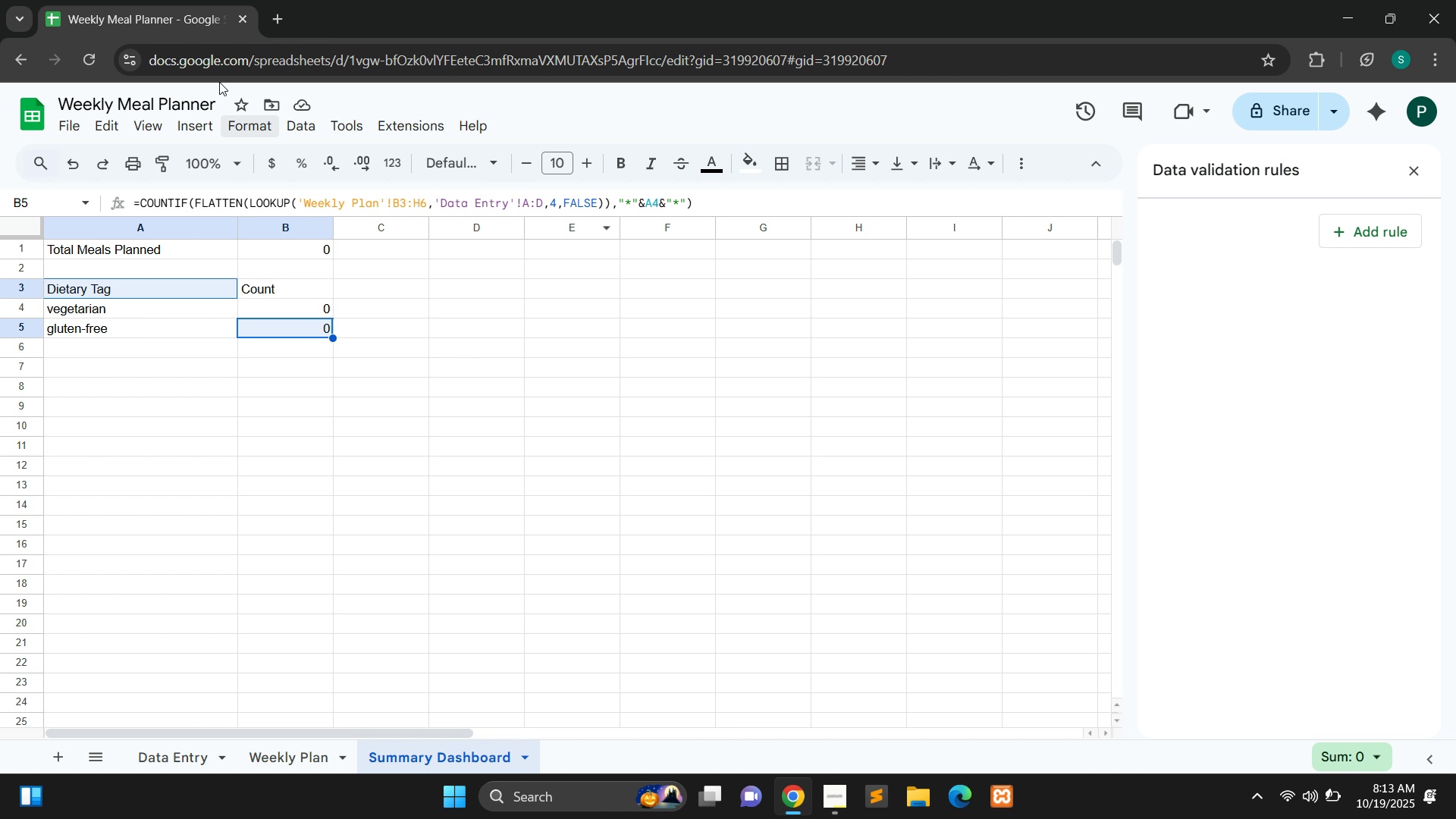 
wait(5.29)
 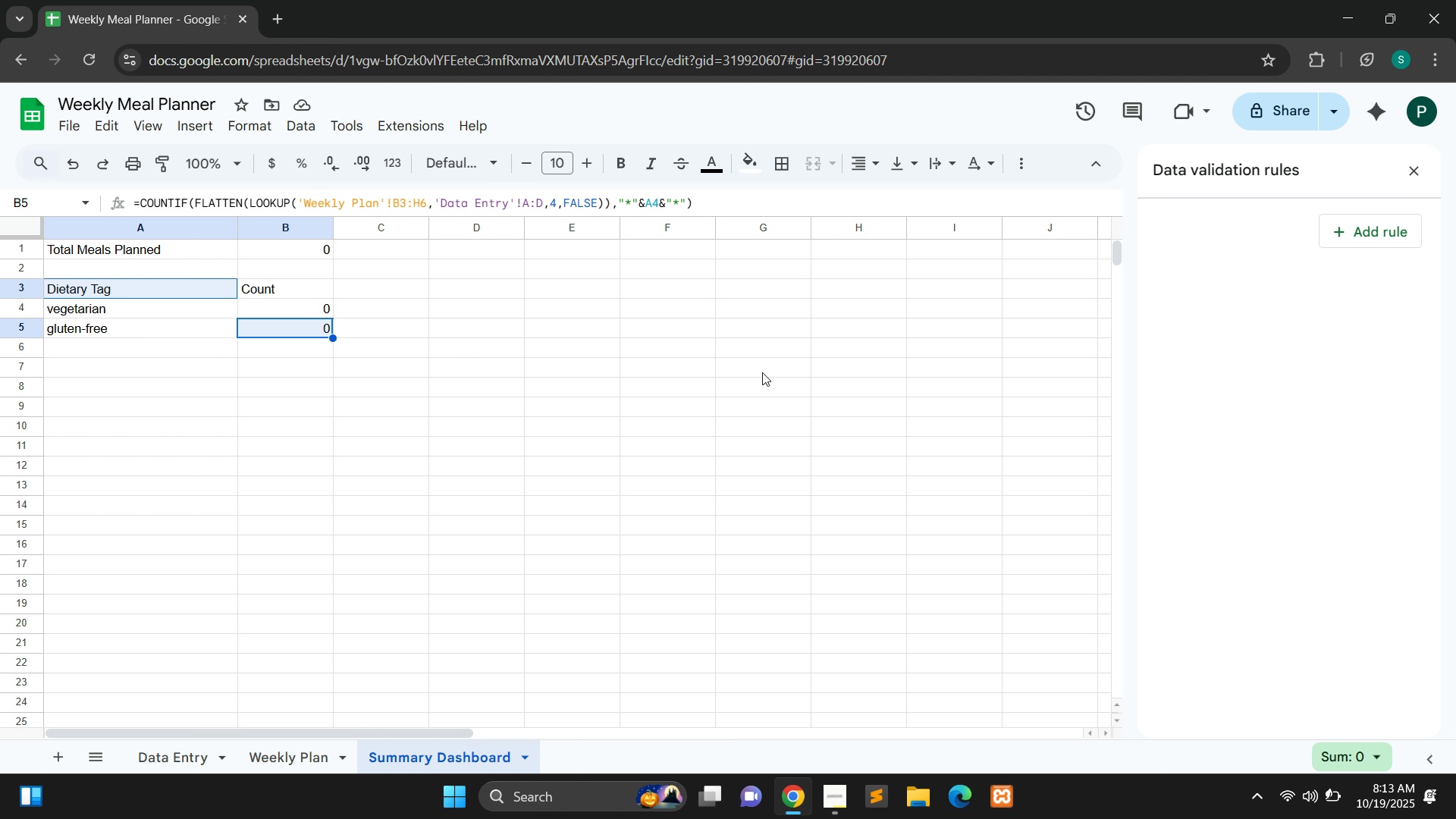 
left_click([300, 123])
 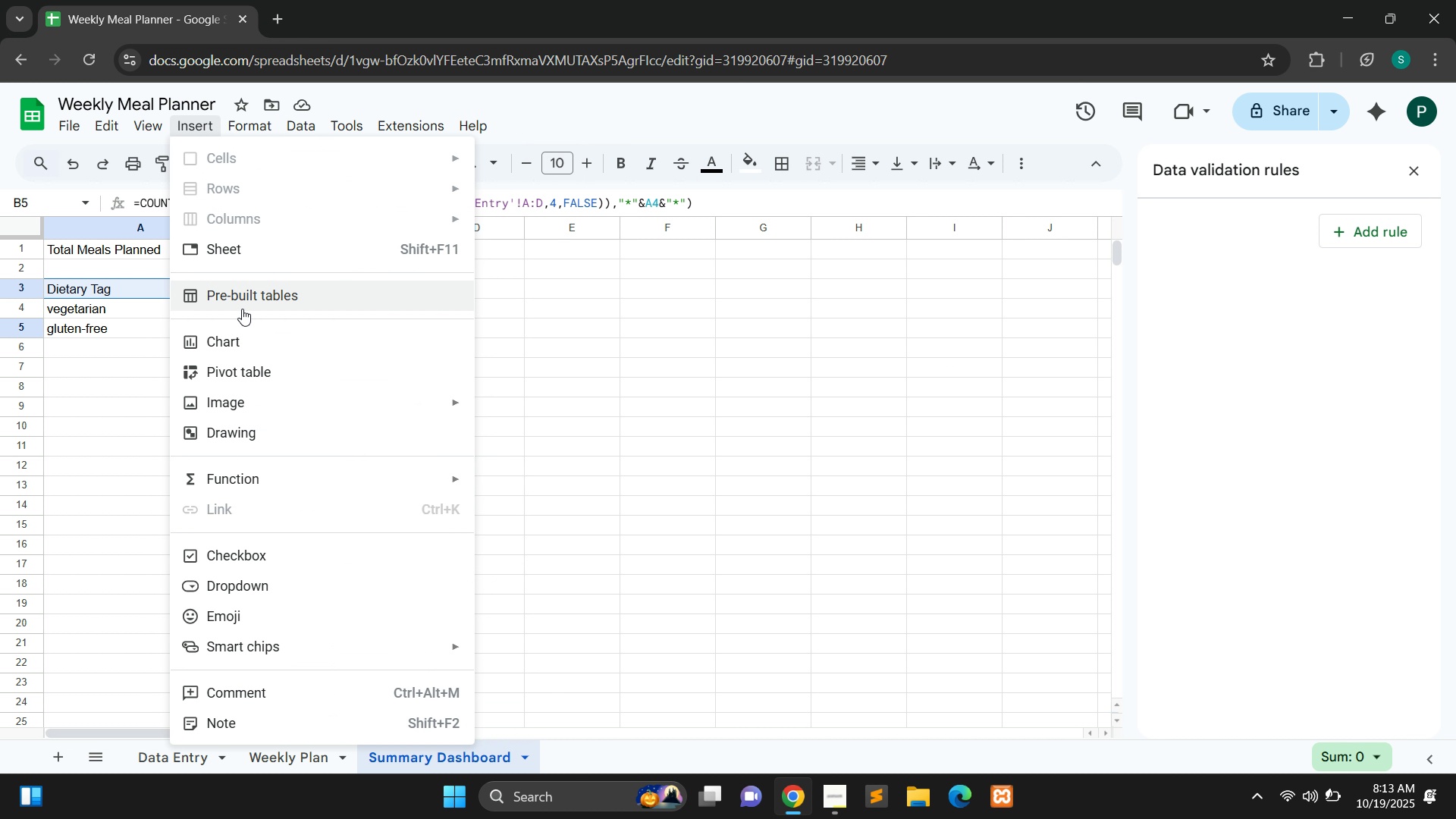 
left_click([243, 331])
 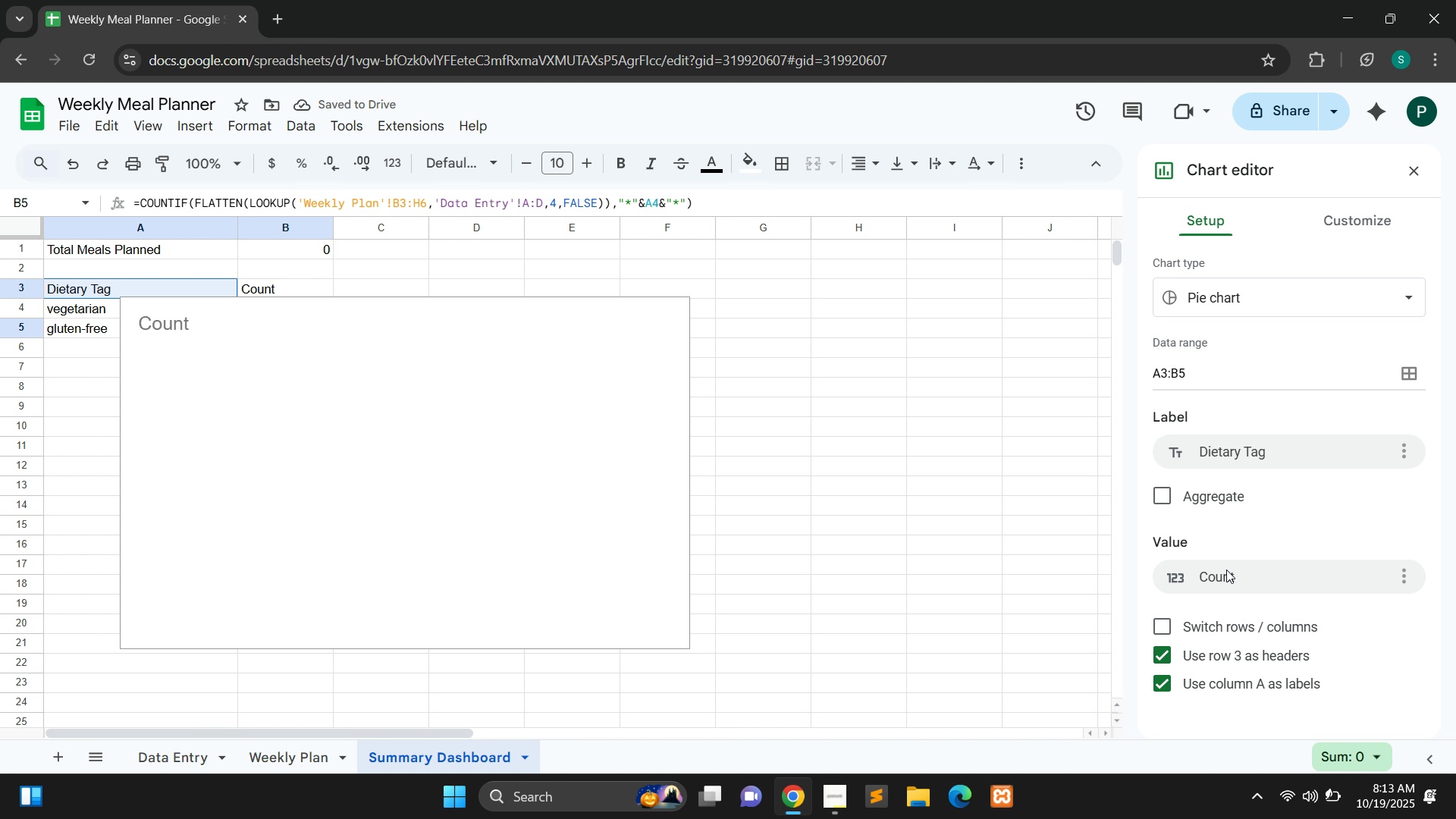 
wait(5.66)
 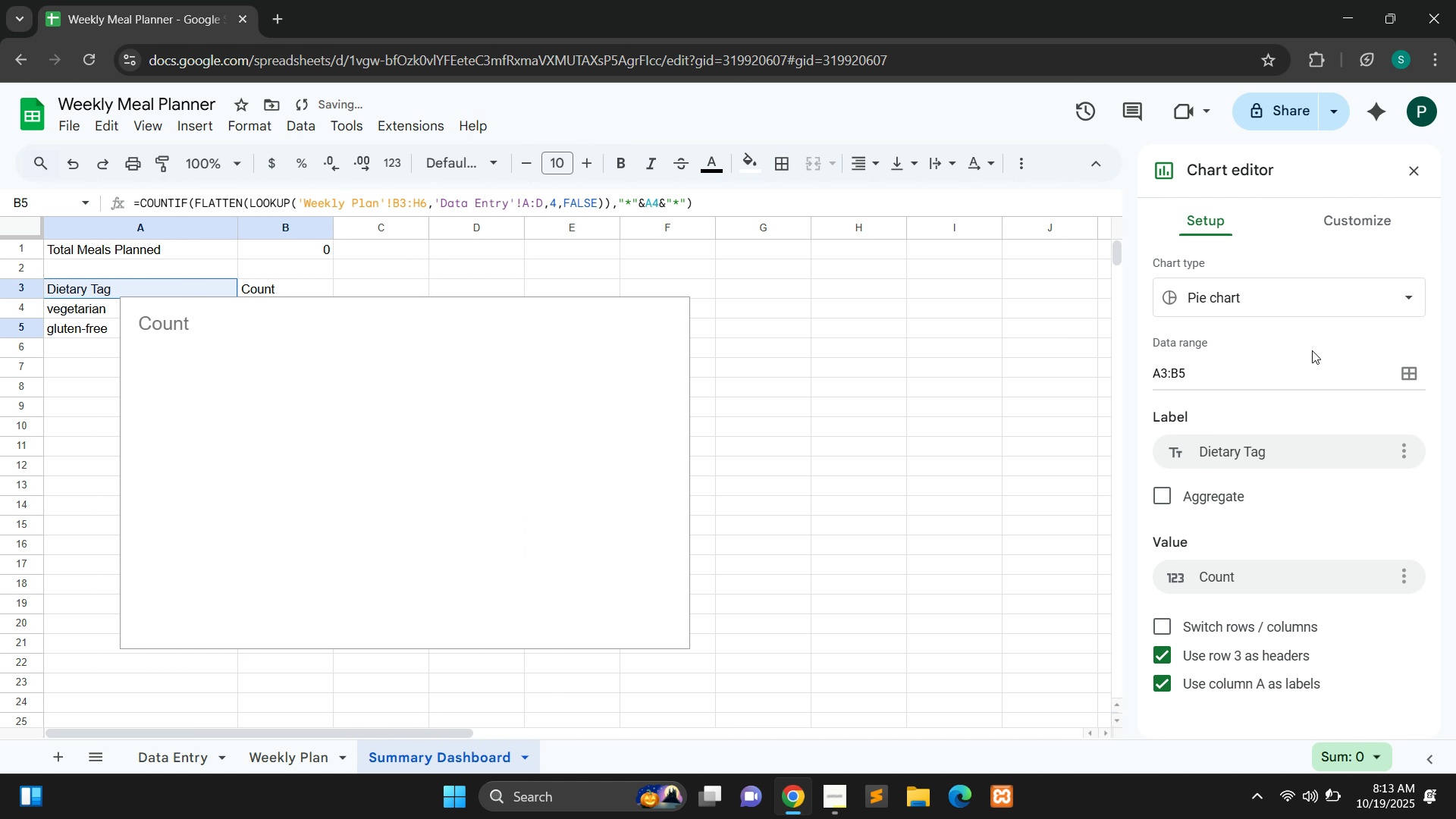 
left_click([1310, 444])
 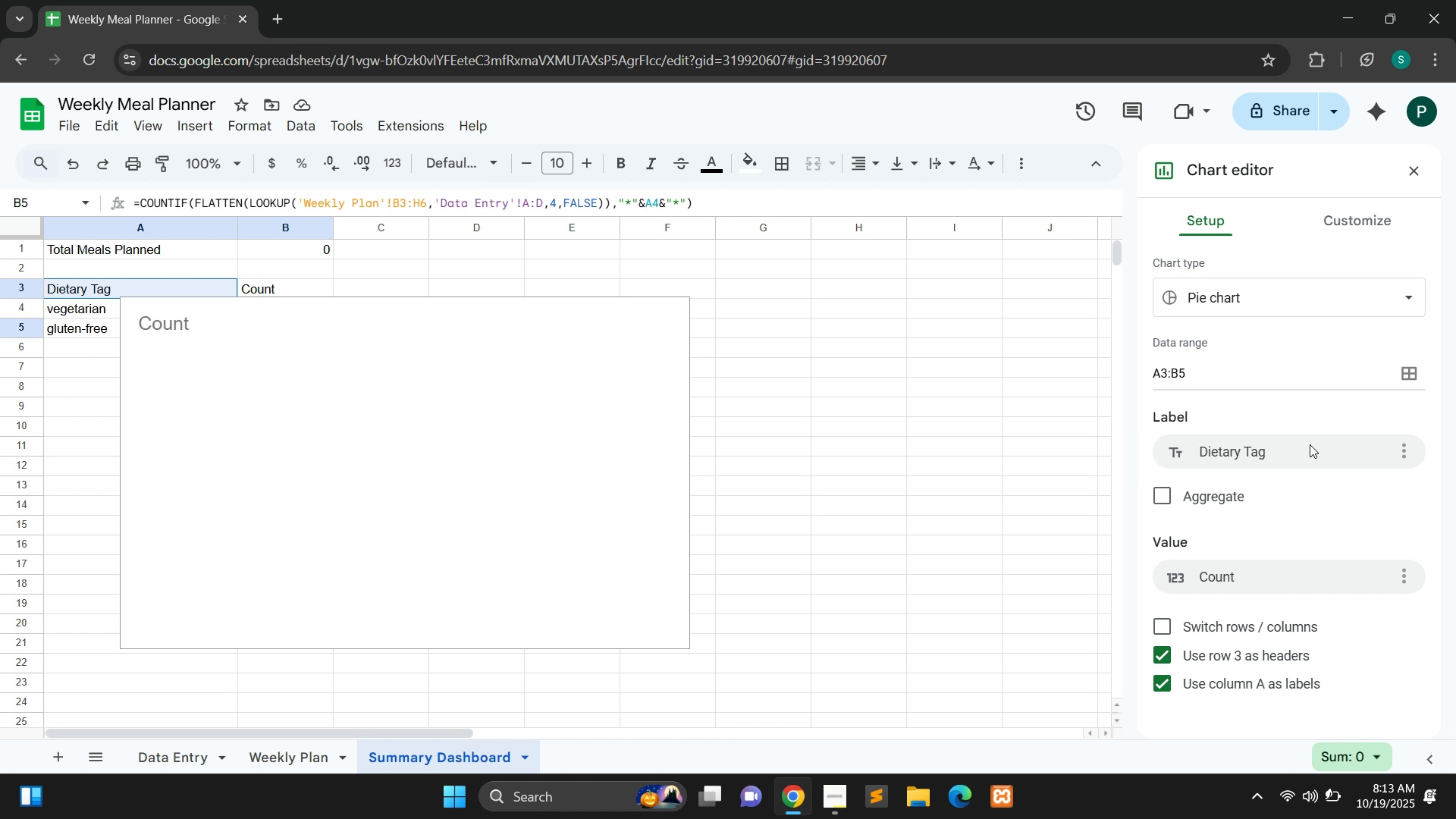 
left_click([1310, 444])
 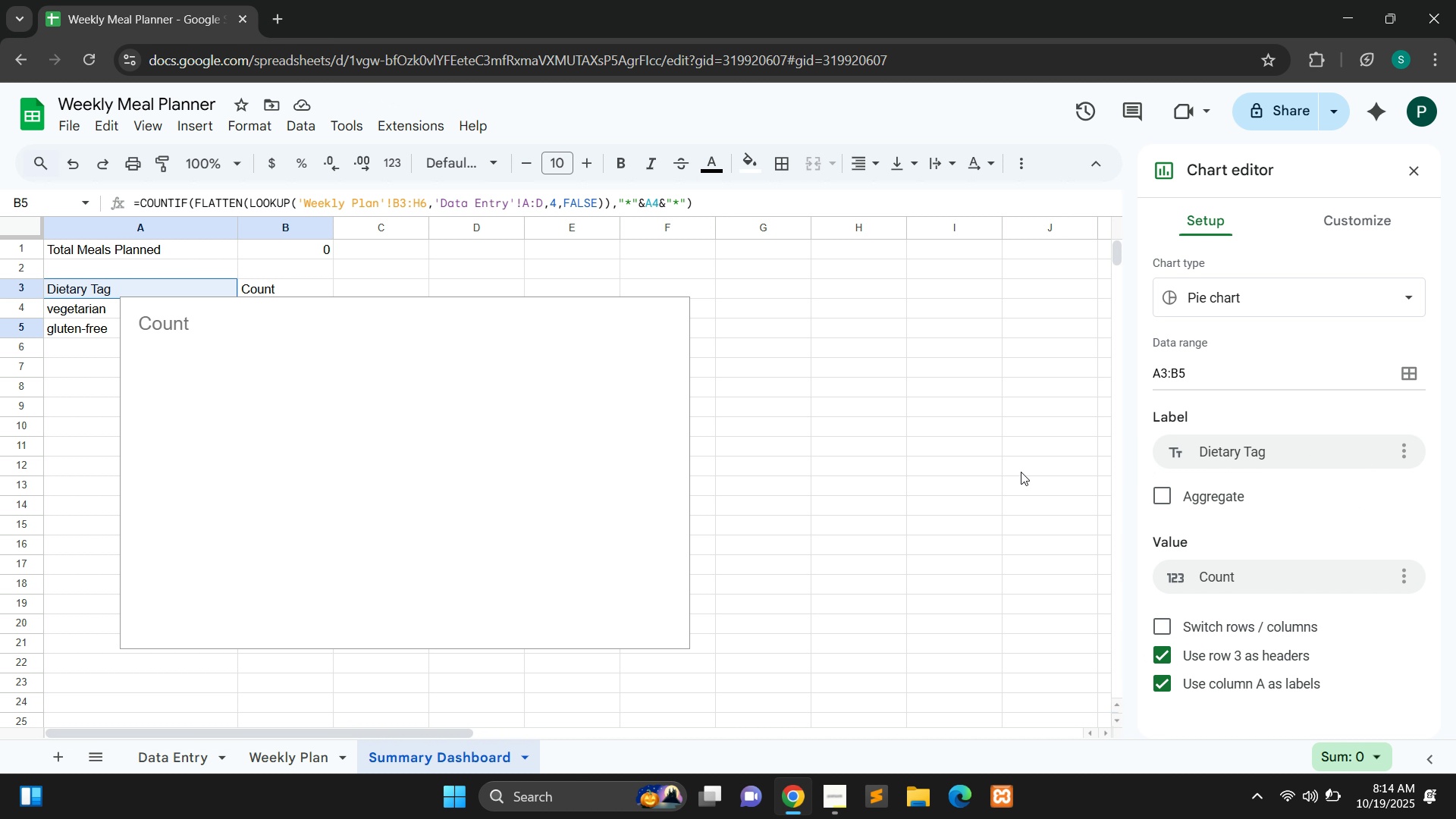 
left_click([1017, 419])
 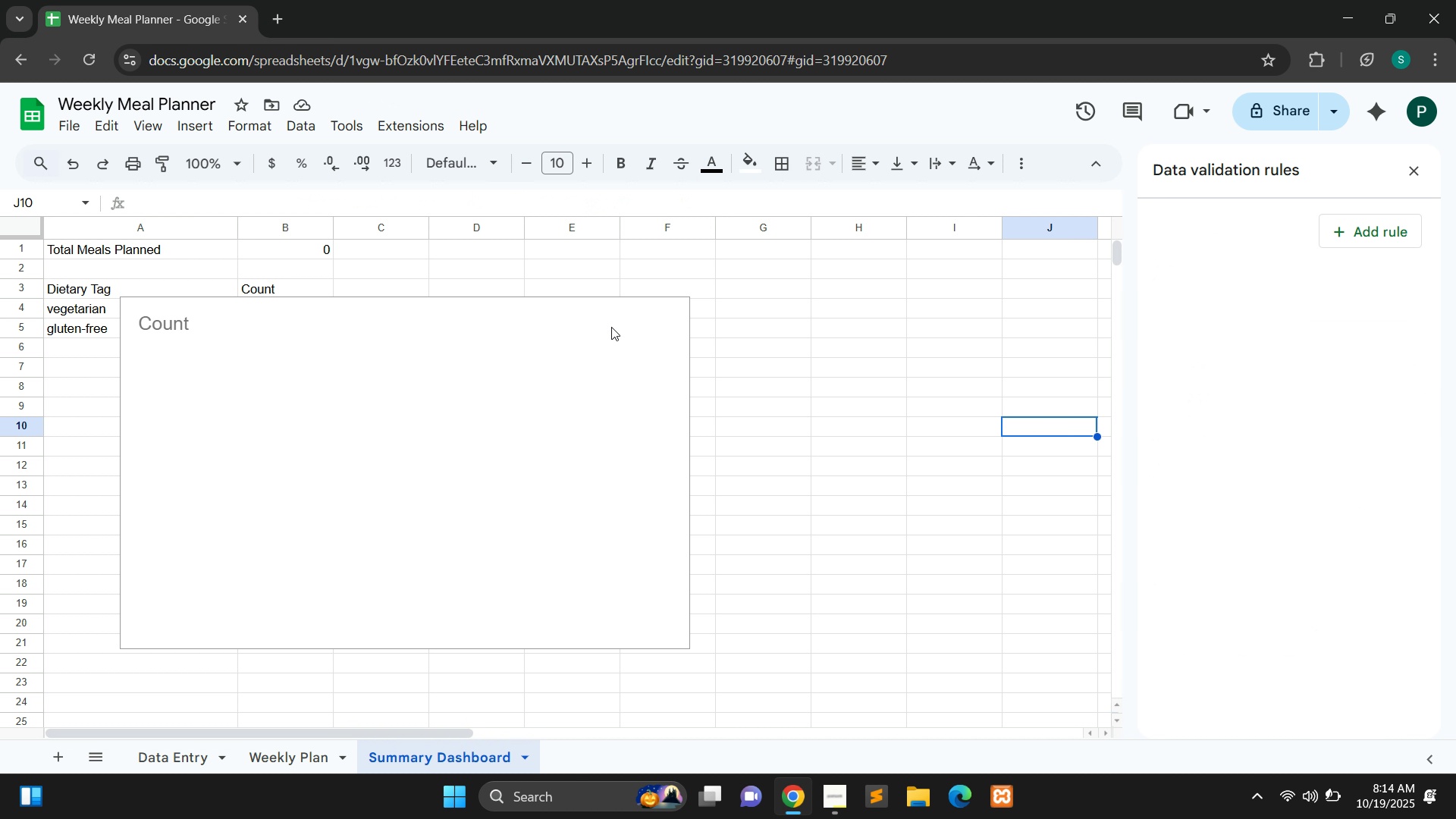 
left_click_drag(start_coordinate=[601, 327], to_coordinate=[817, 334])
 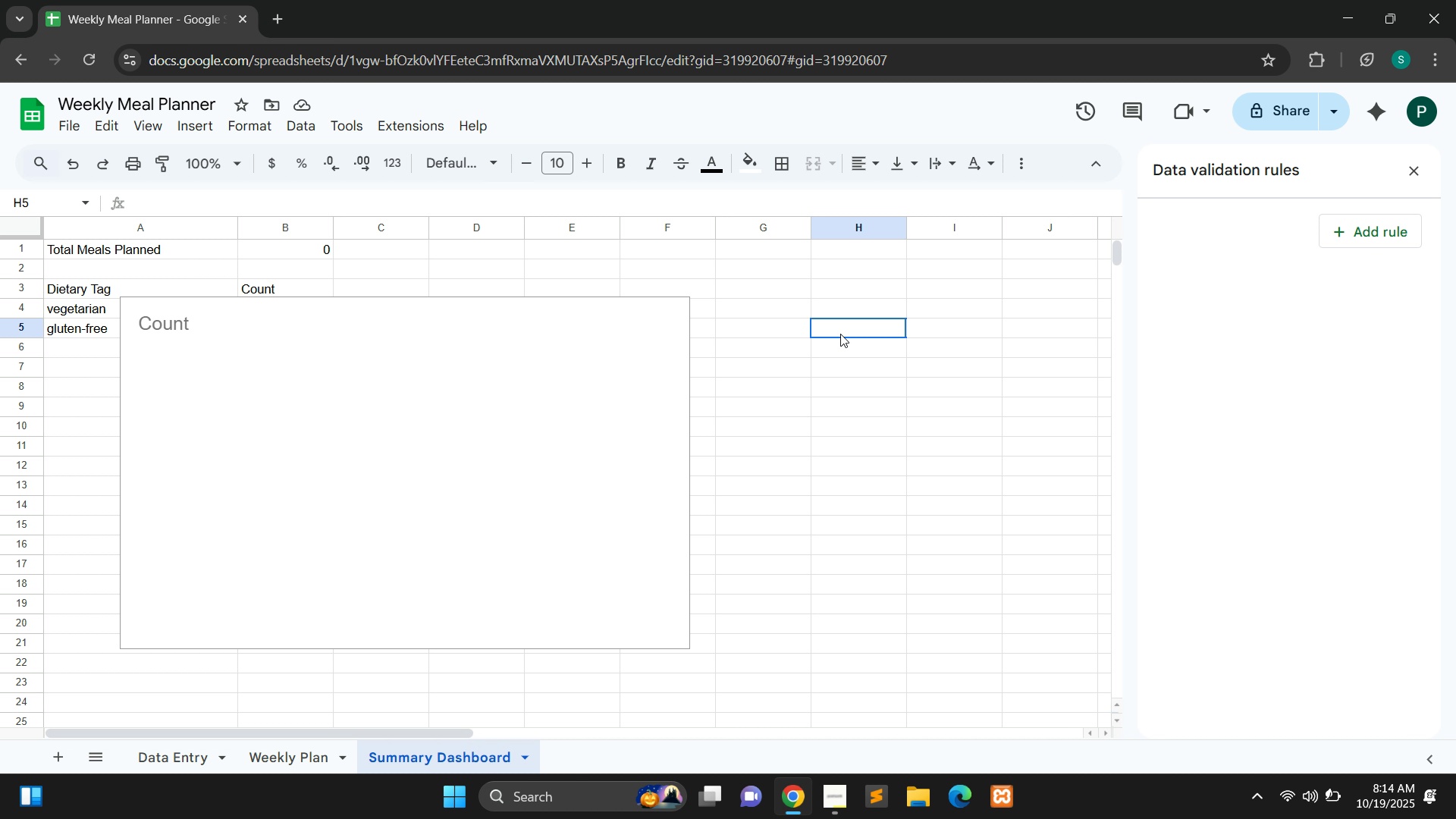 
left_click([840, 334])
 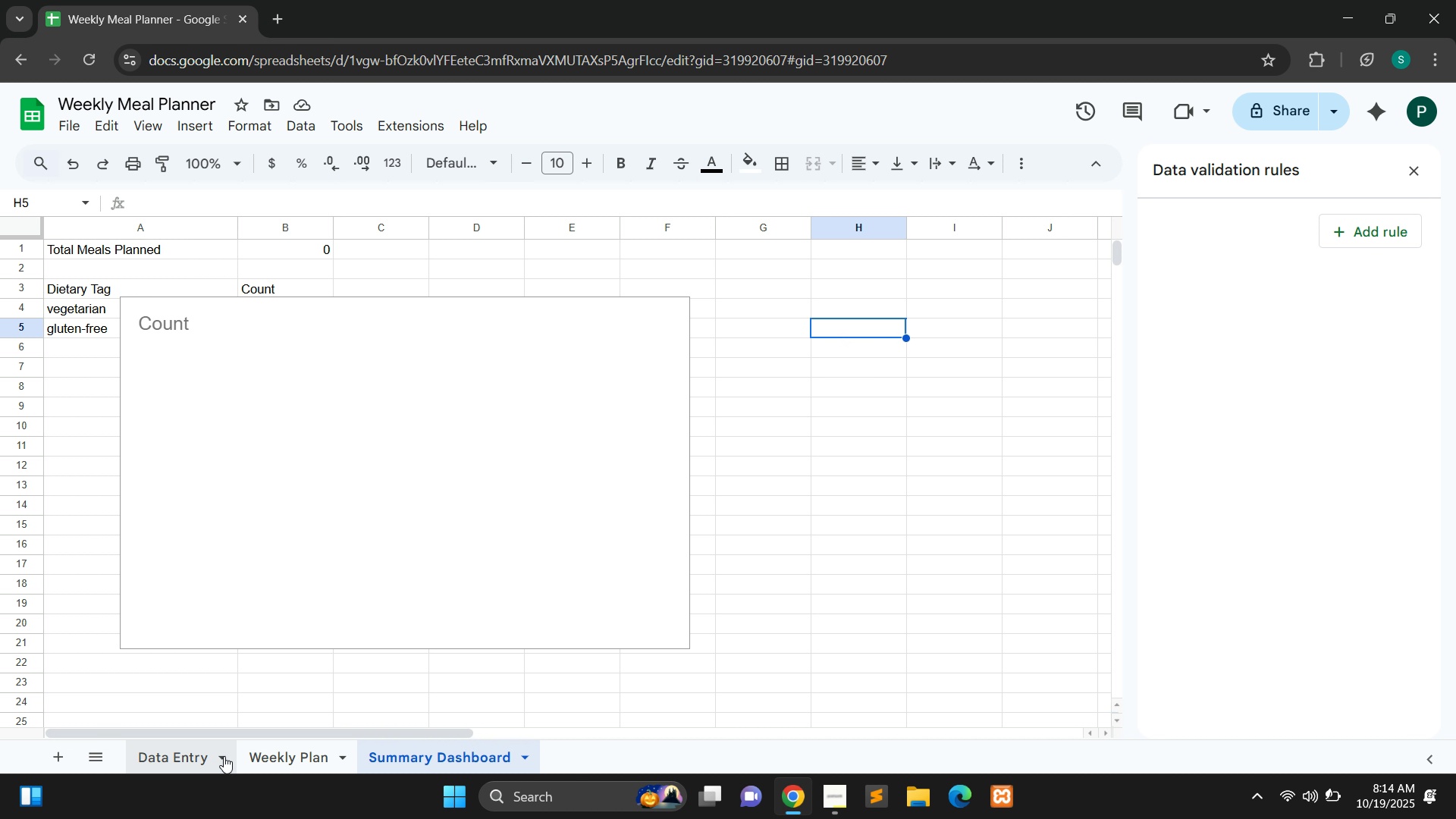 
left_click([189, 760])
 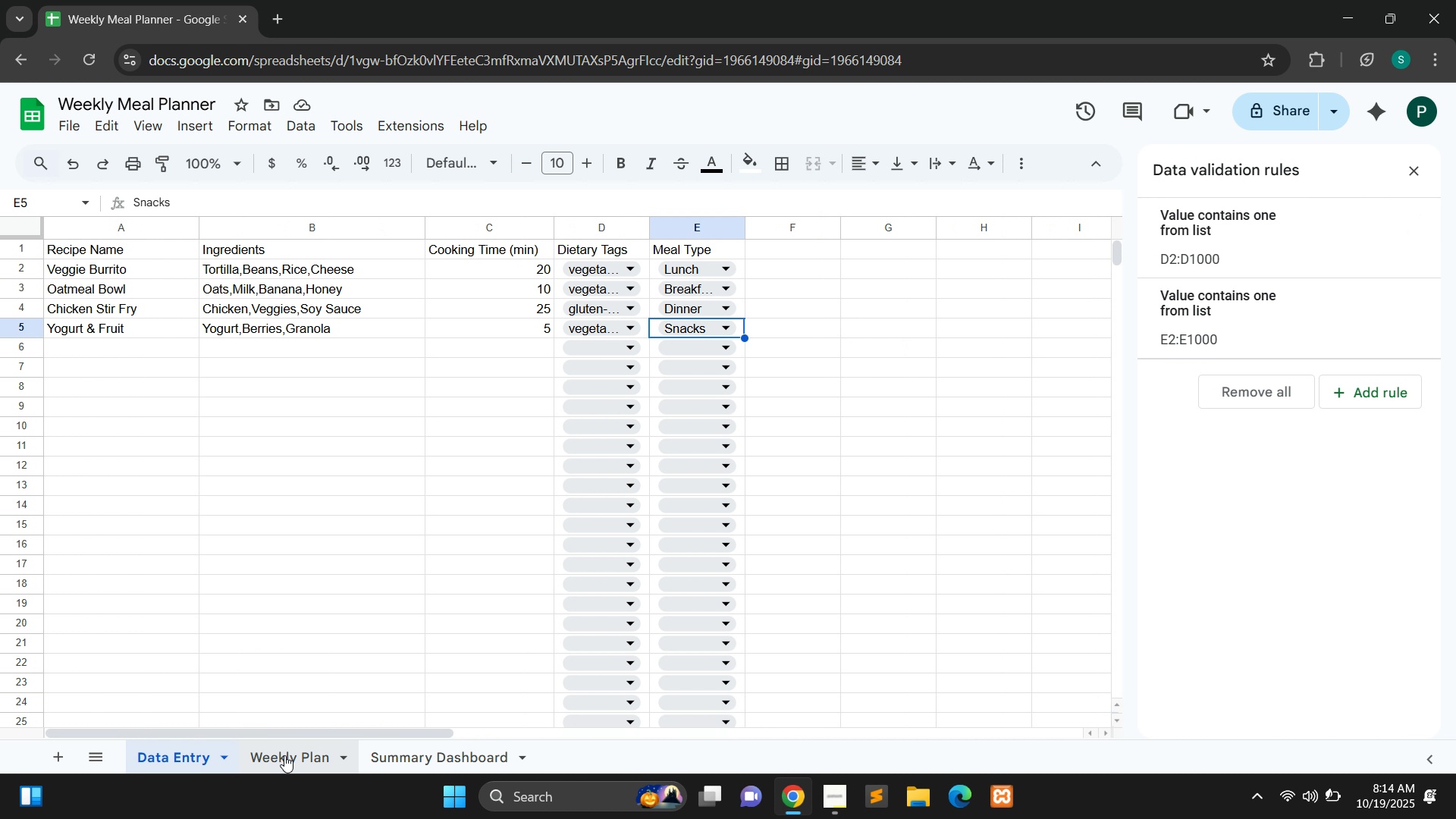 
left_click([284, 755])
 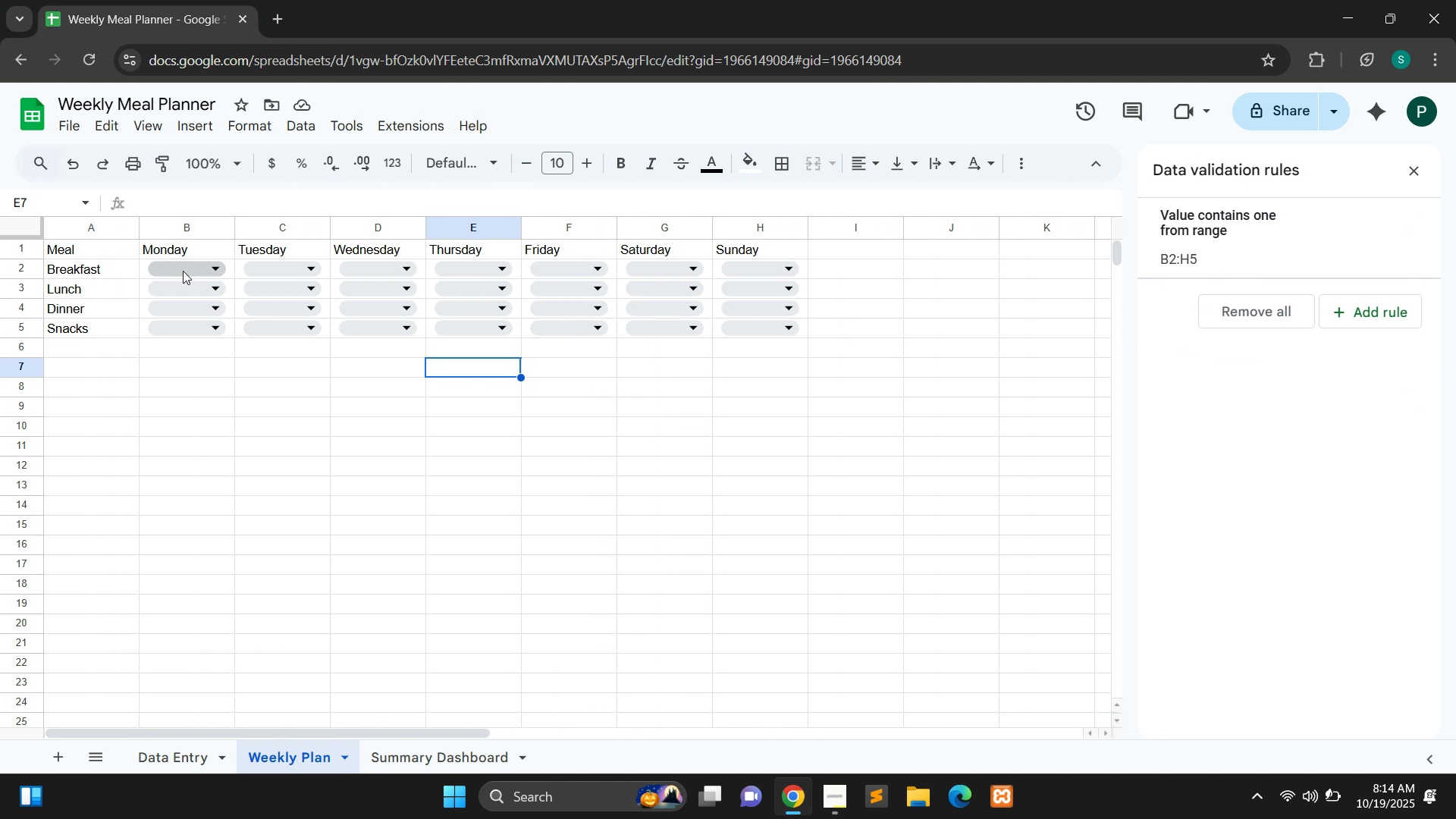 
left_click([183, 271])
 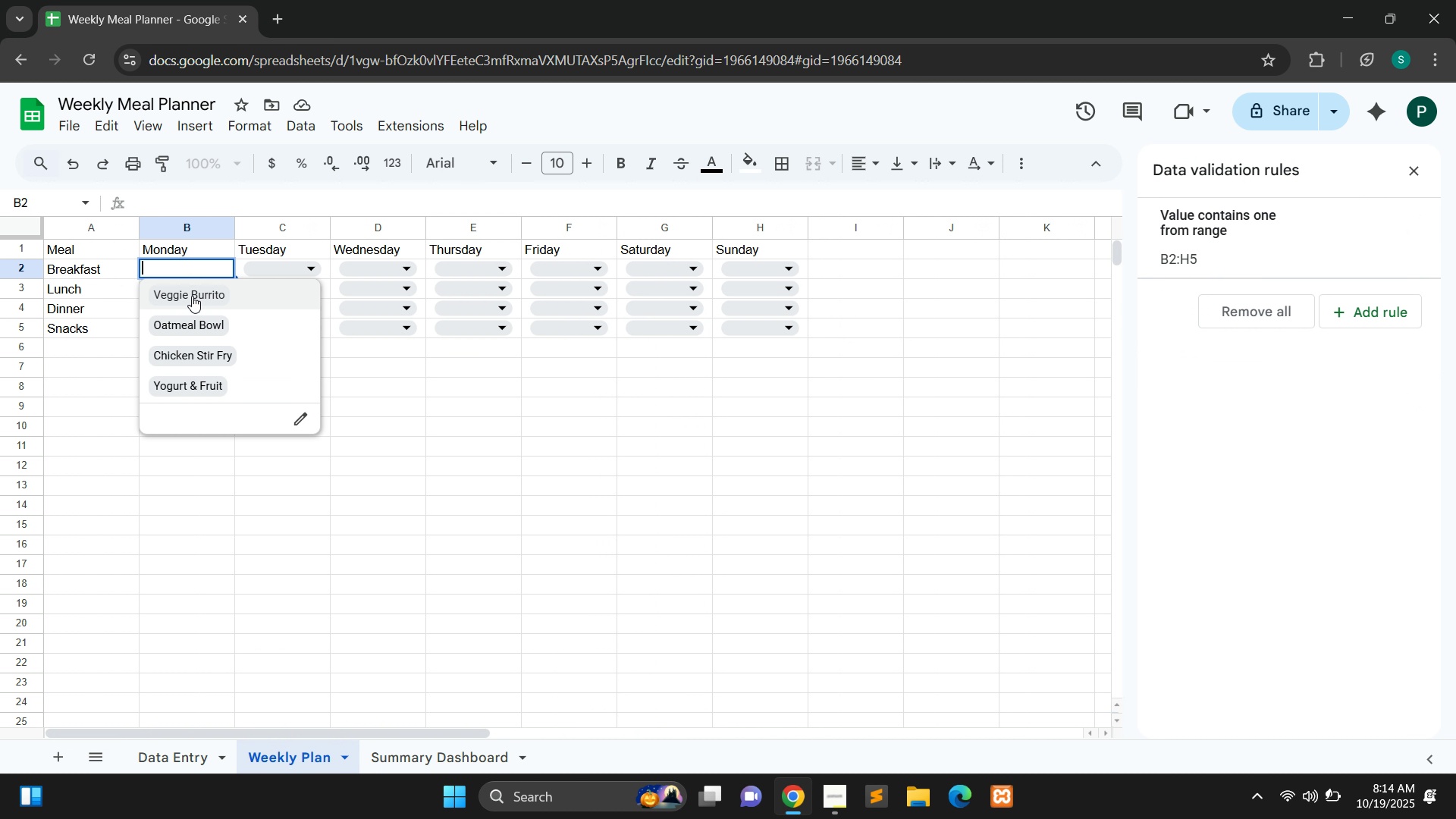 
left_click([192, 296])
 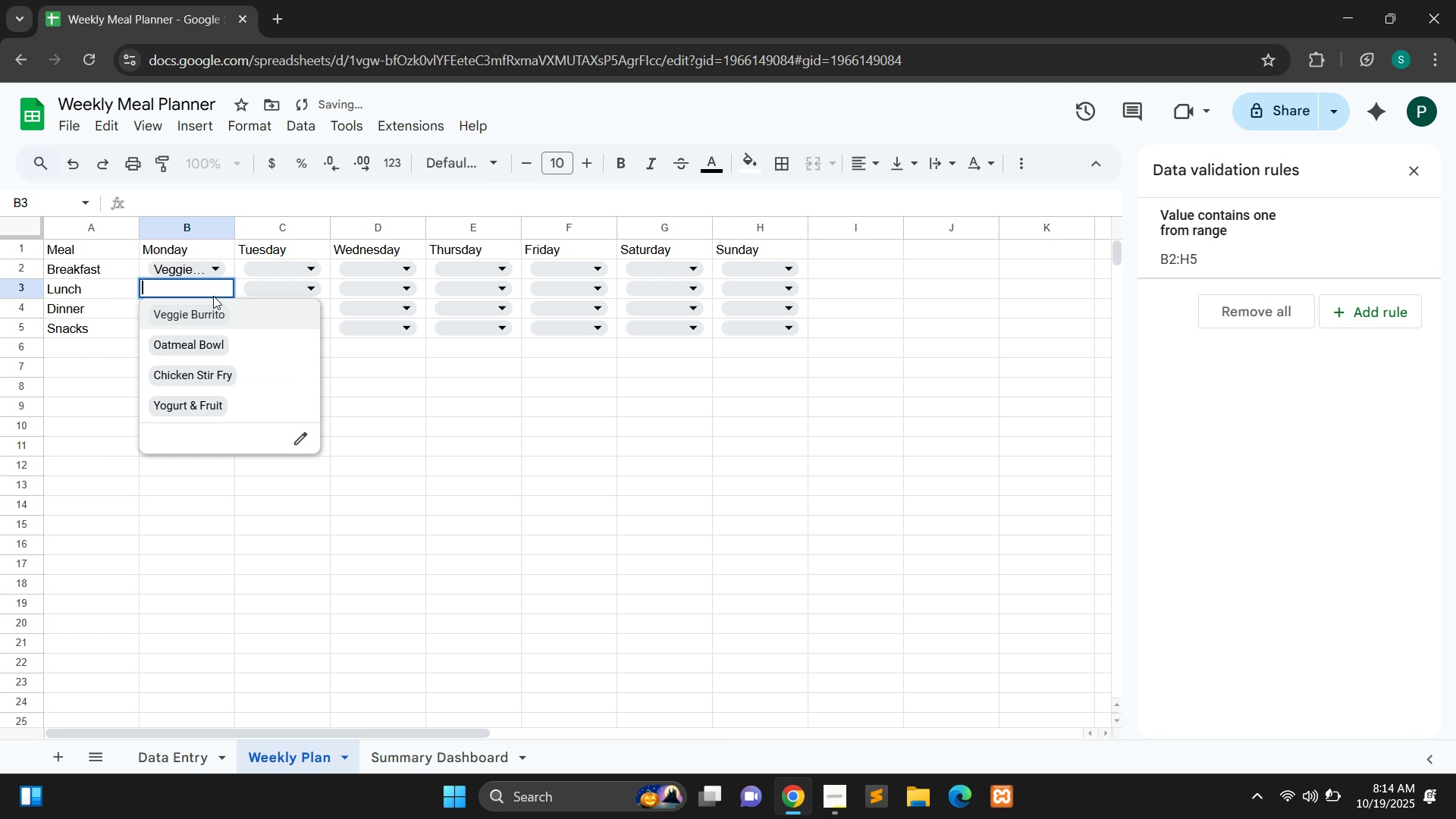 
left_click([213, 296])
 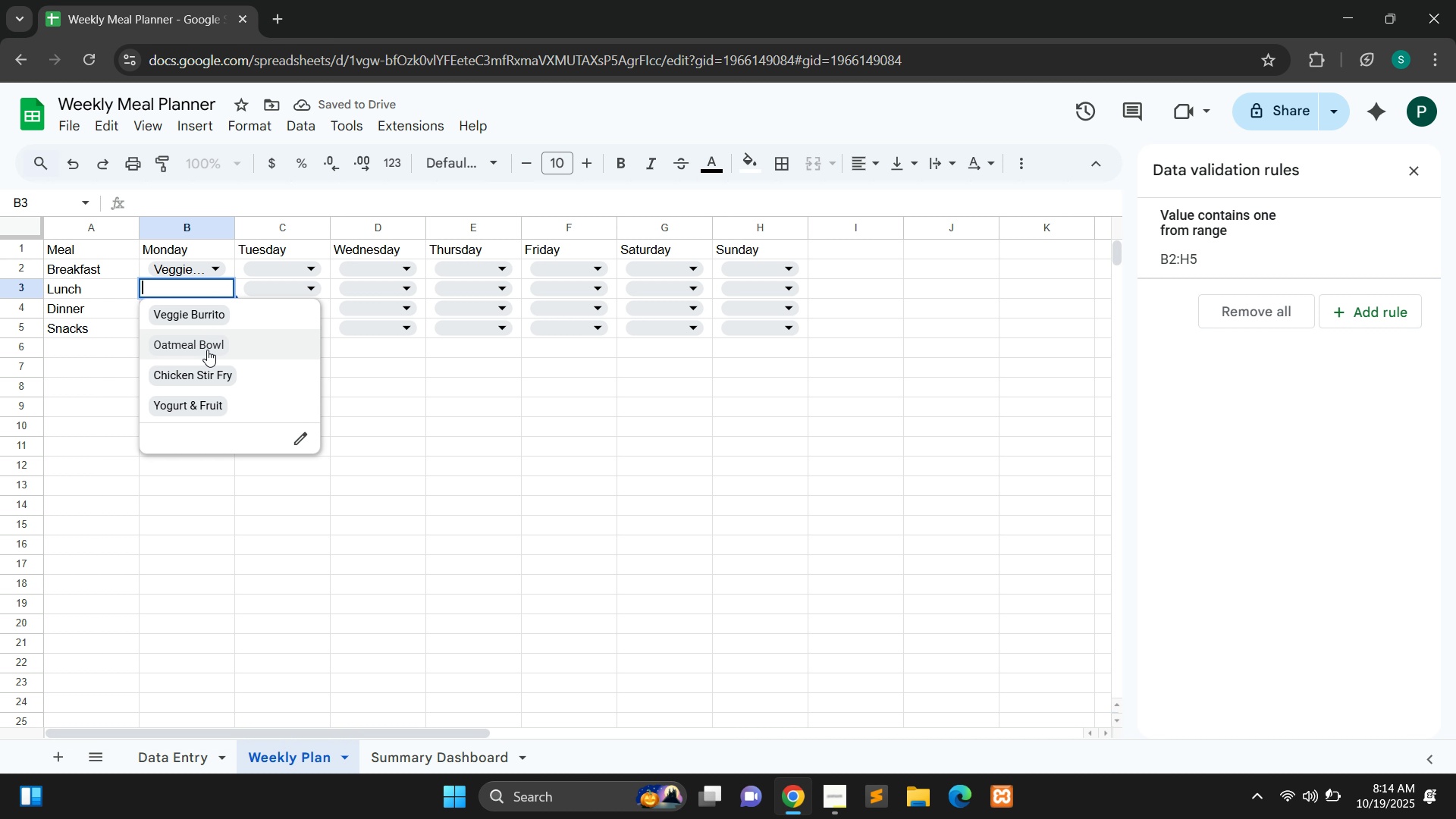 
left_click([207, 350])
 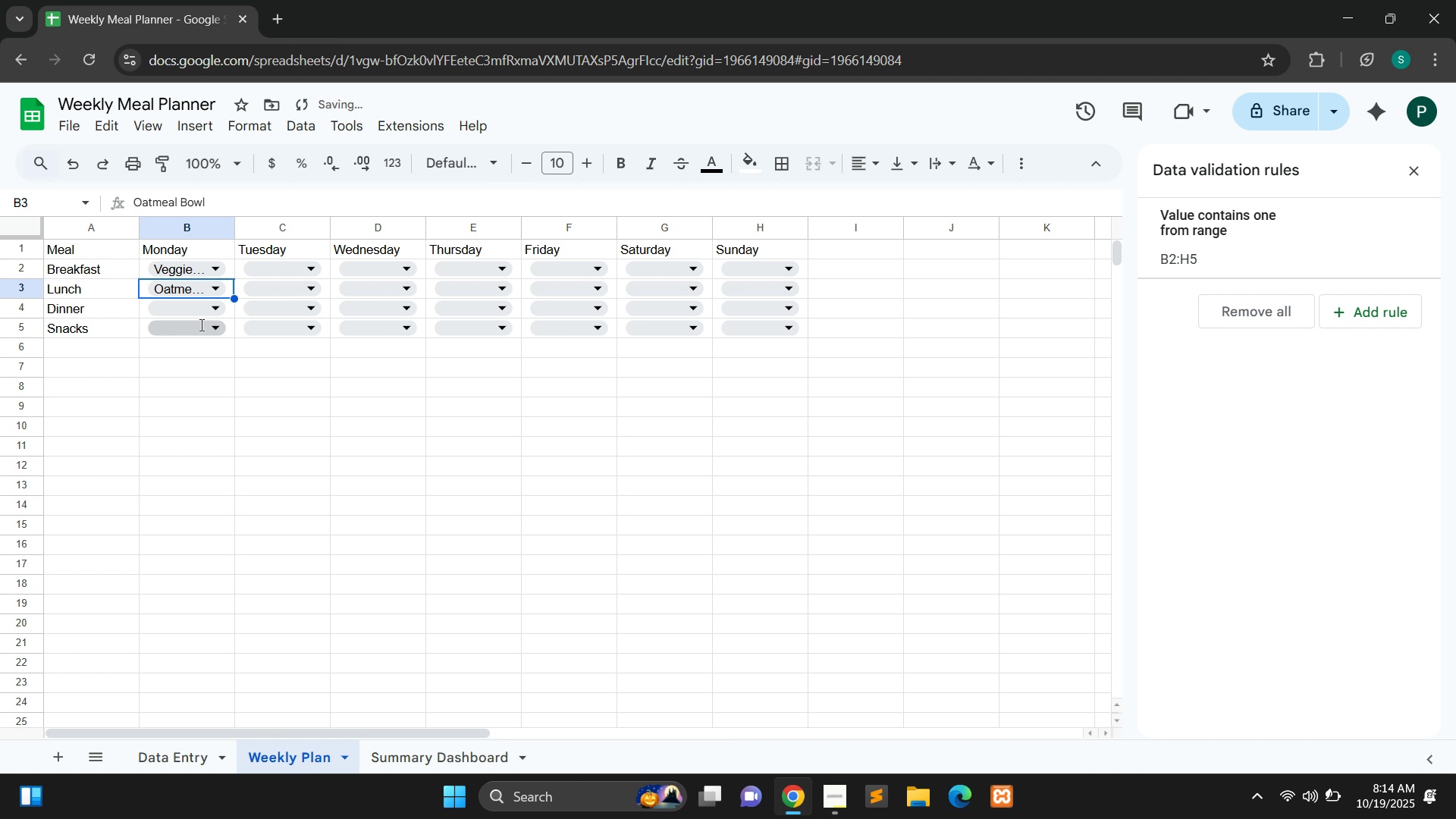 
left_click([200, 325])
 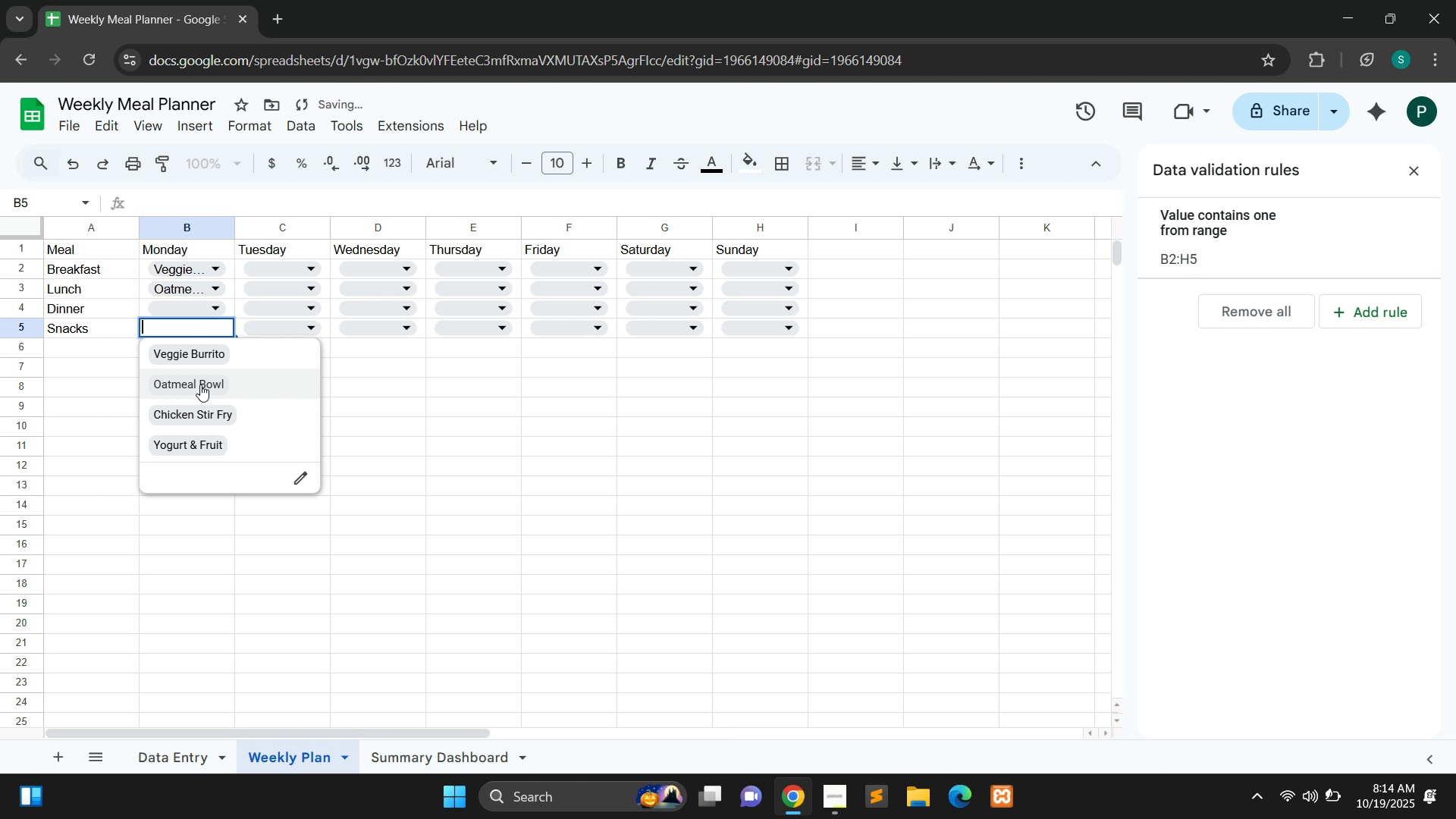 
left_click([200, 384])
 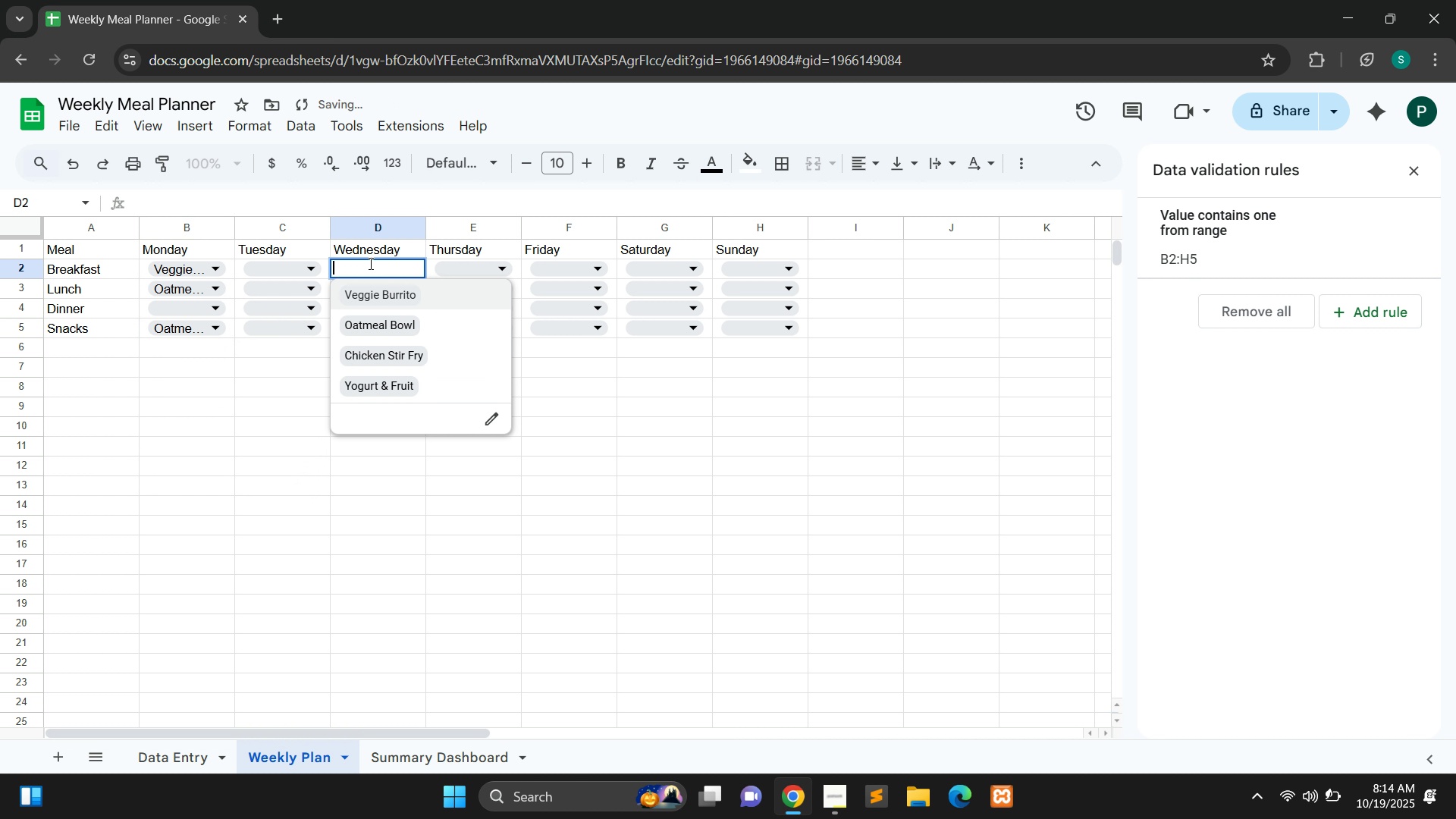 
left_click([369, 263])
 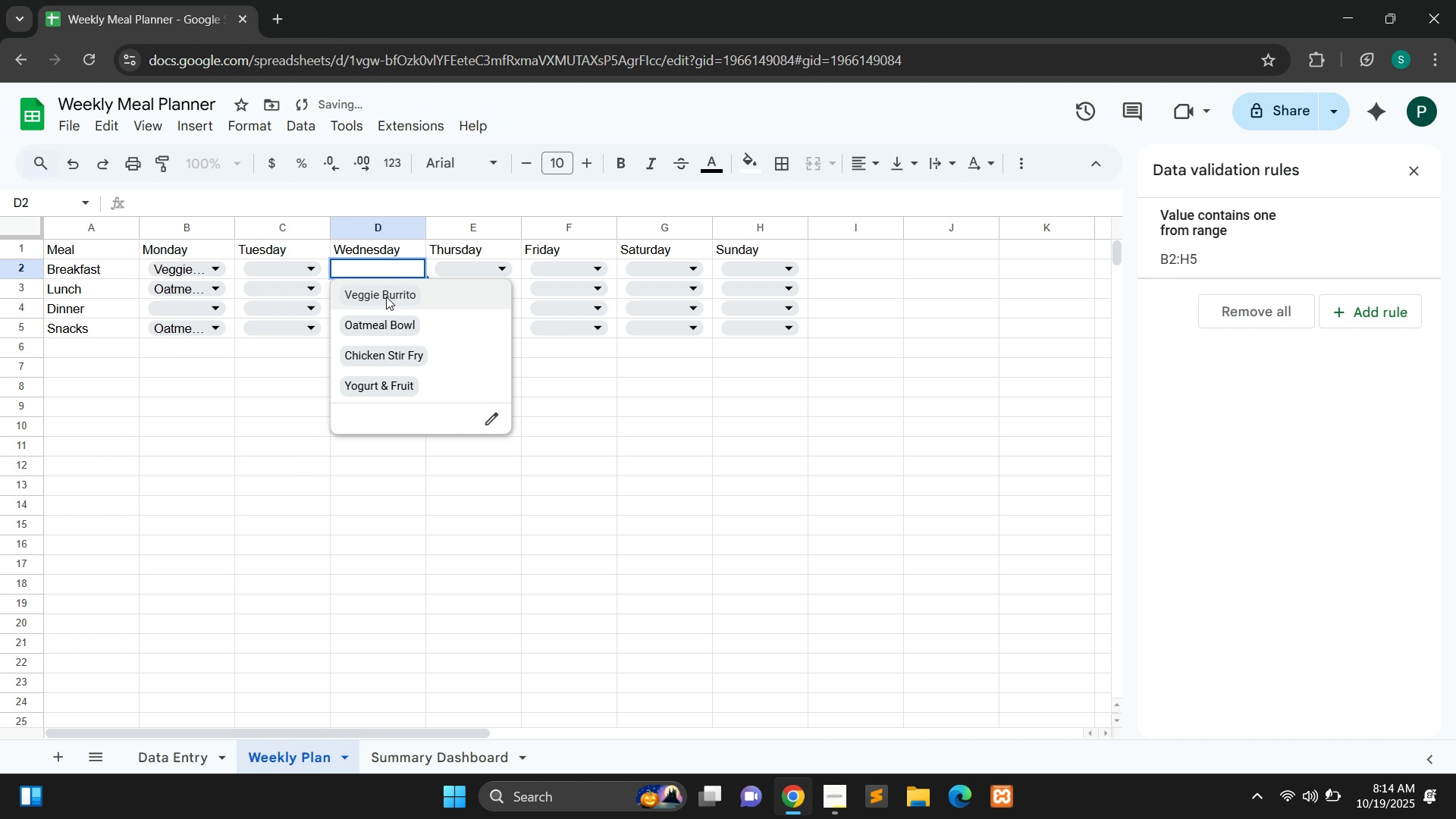 
left_click([386, 297])
 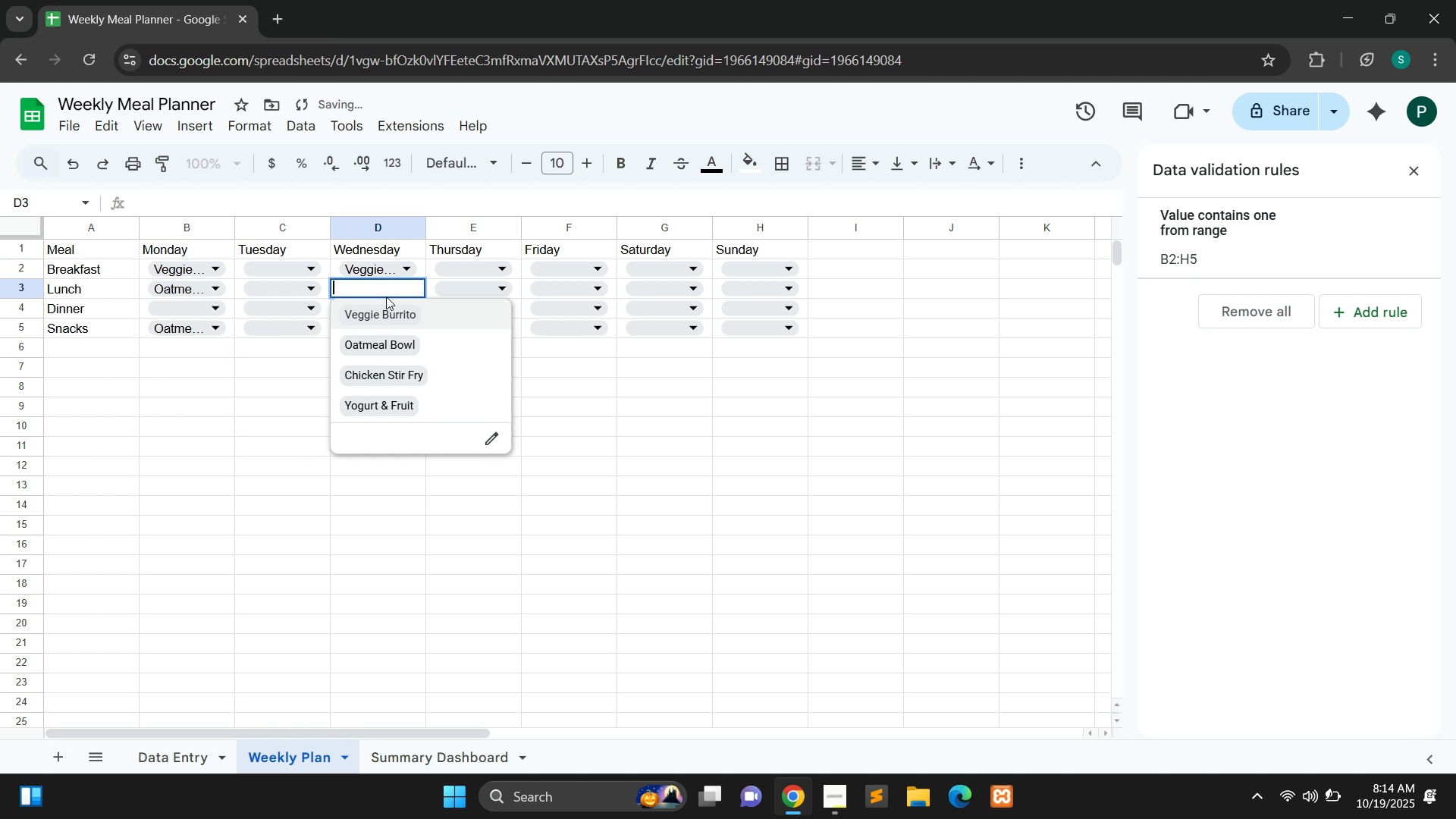 
left_click([386, 297])
 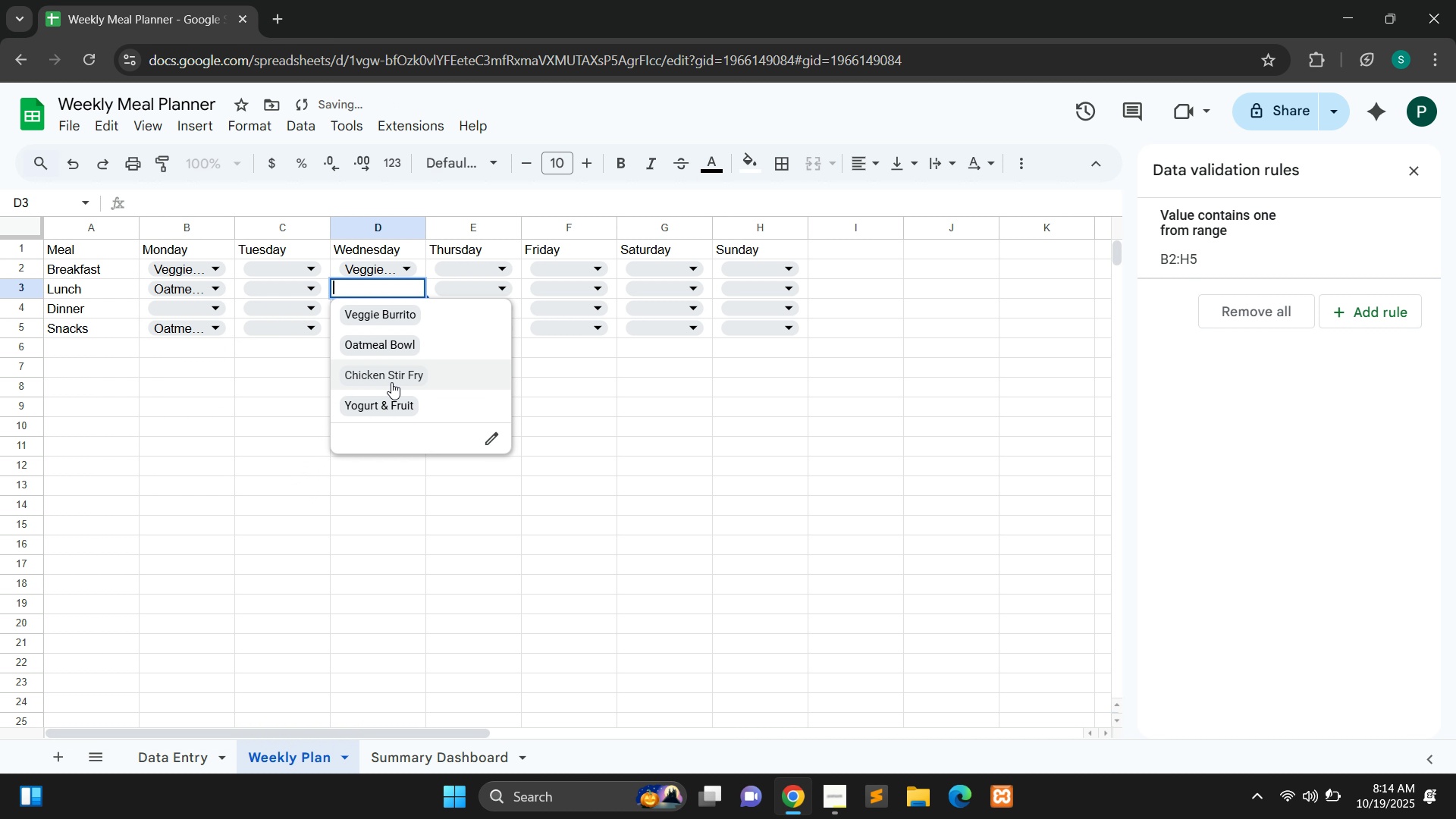 
left_click([391, 382])
 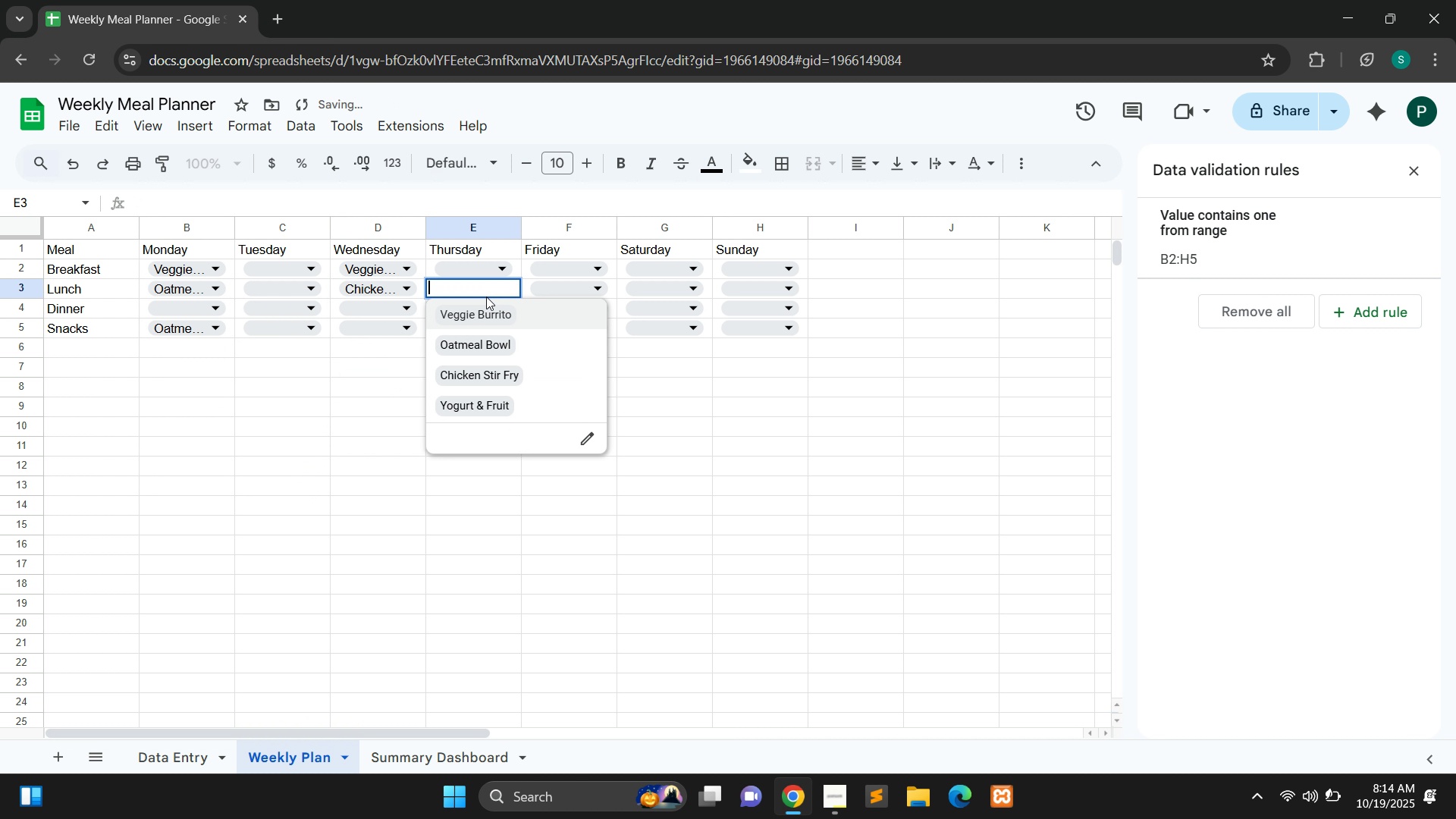 
left_click([486, 297])
 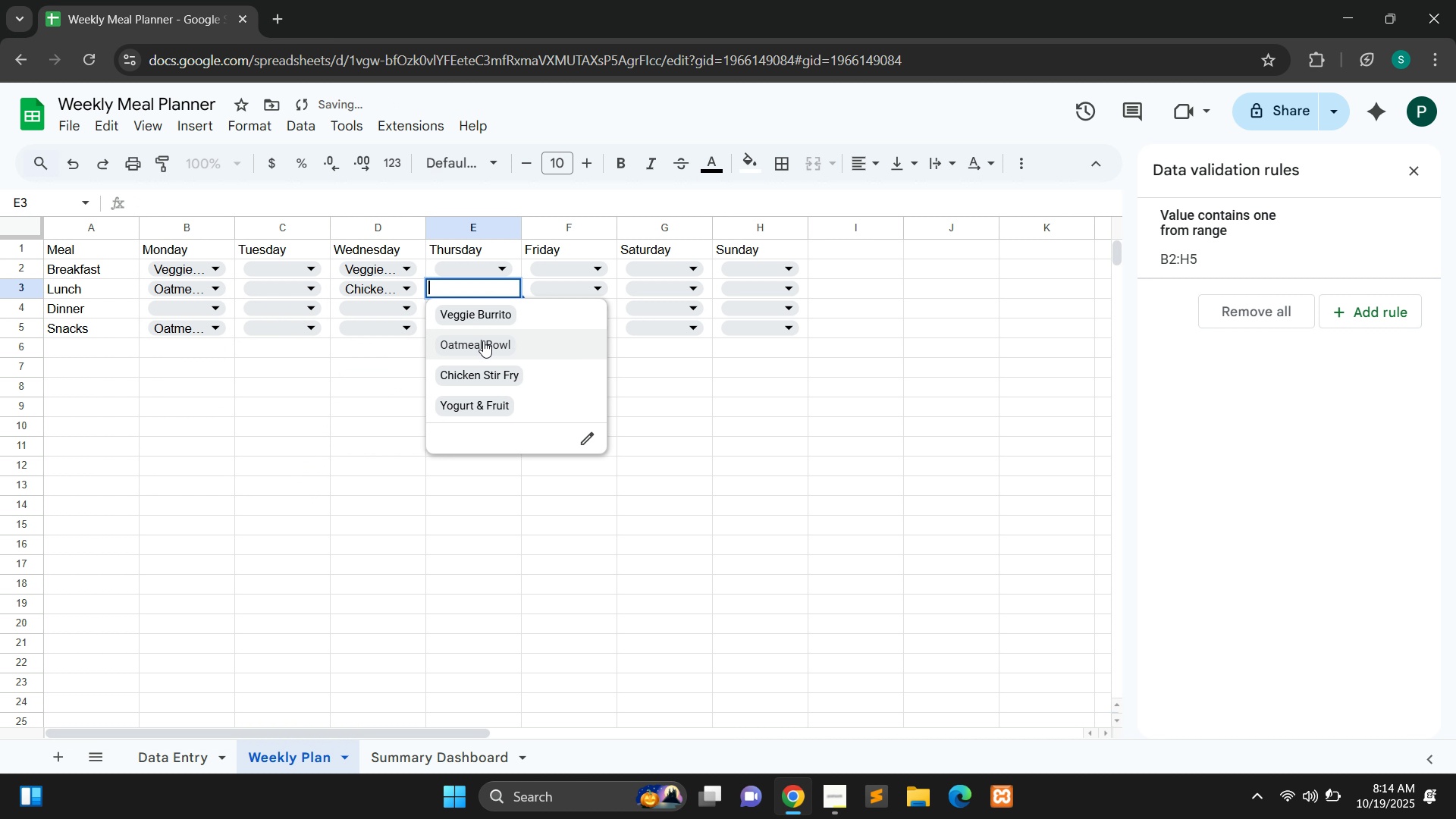 
left_click([483, 340])
 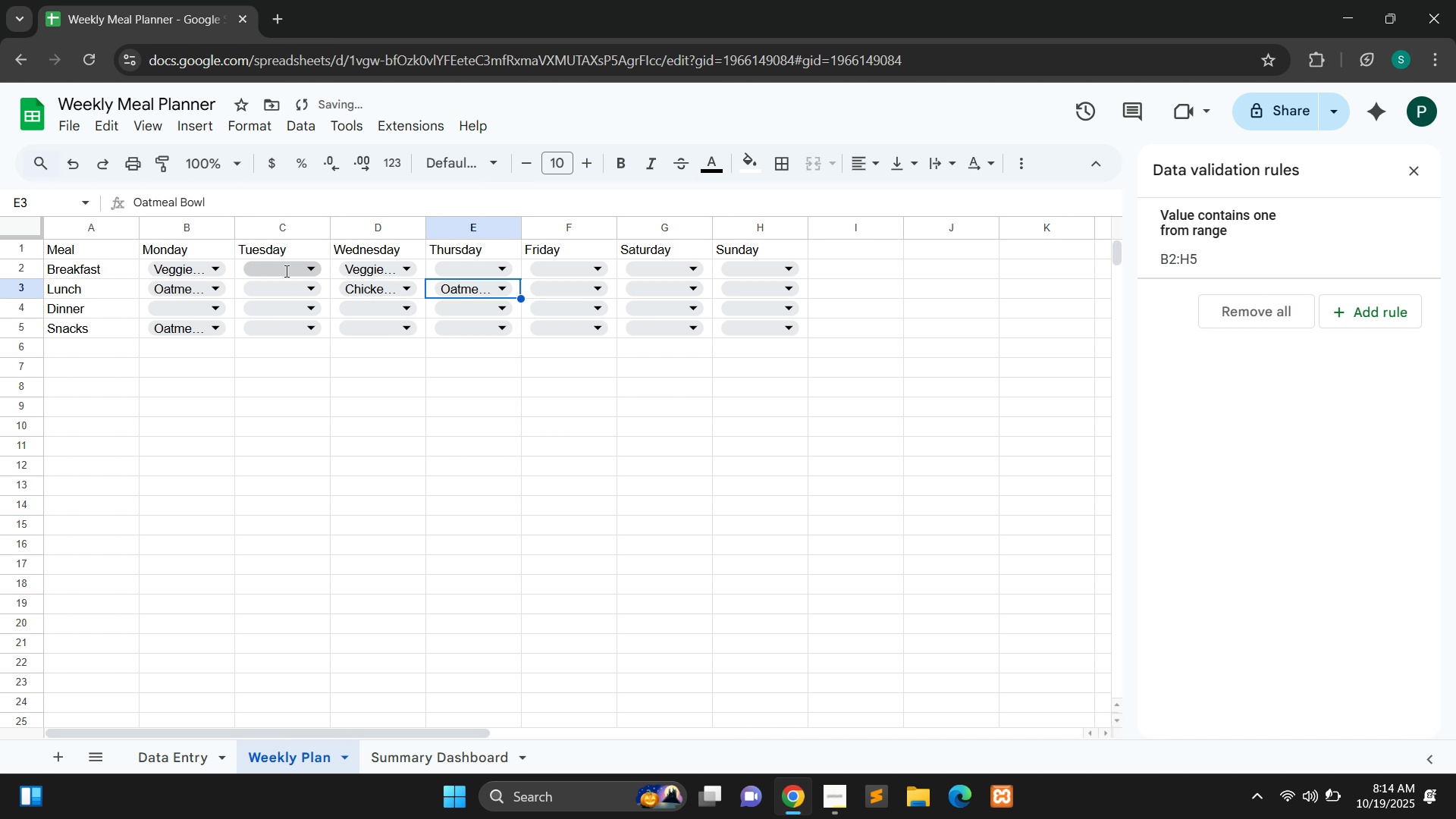 
left_click([285, 271])
 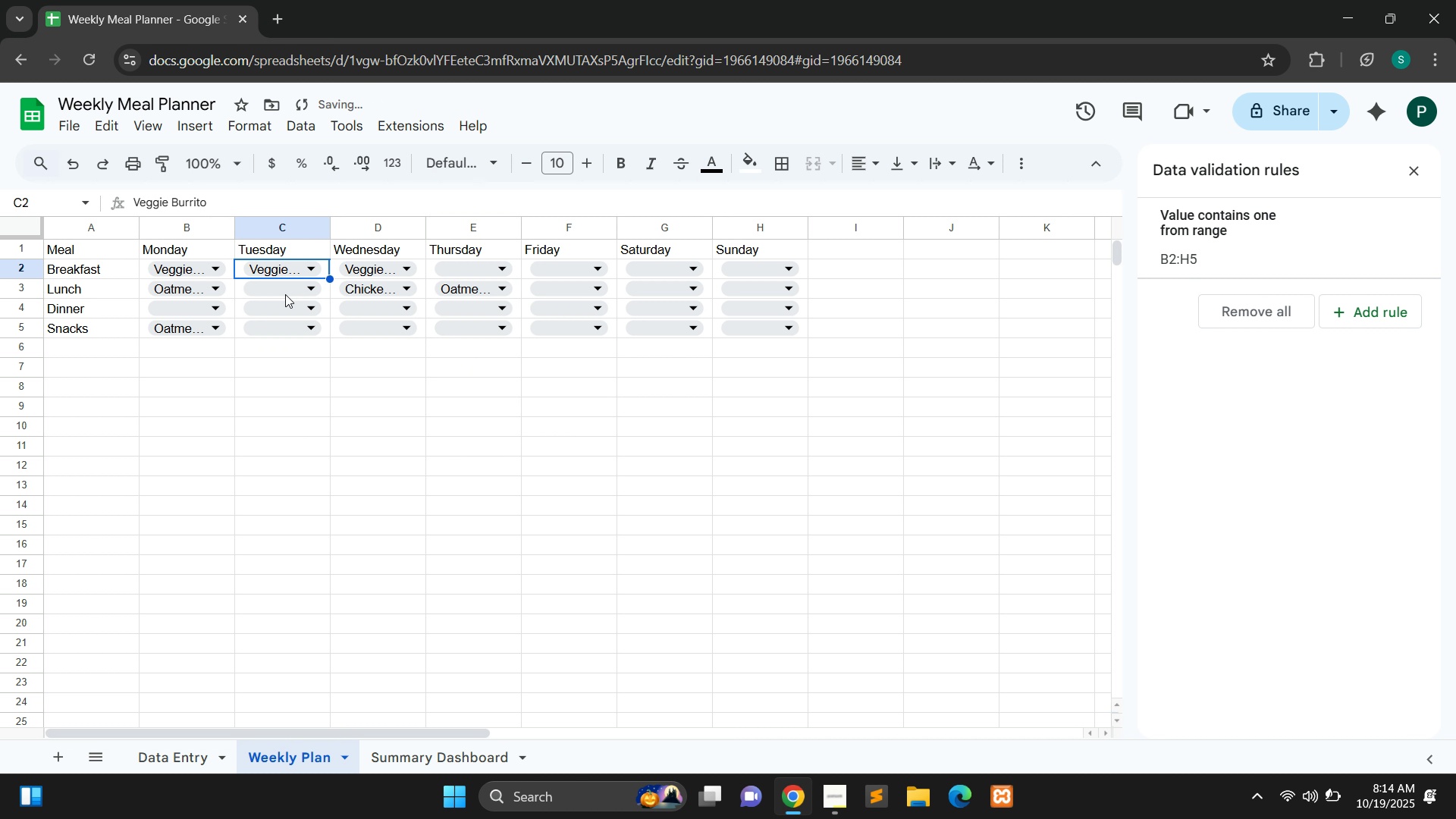 
left_click([285, 294])
 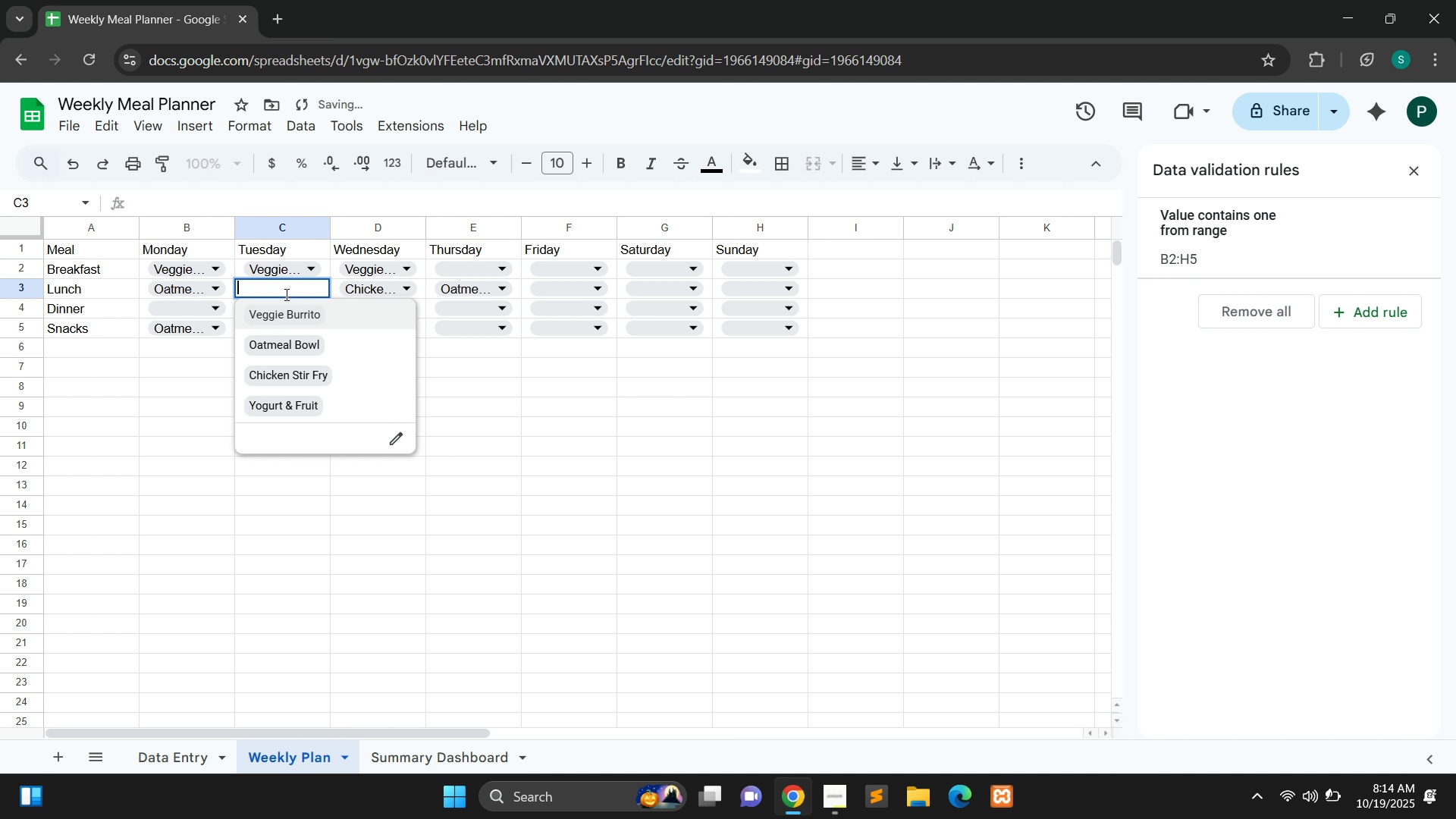 
left_click([285, 294])
 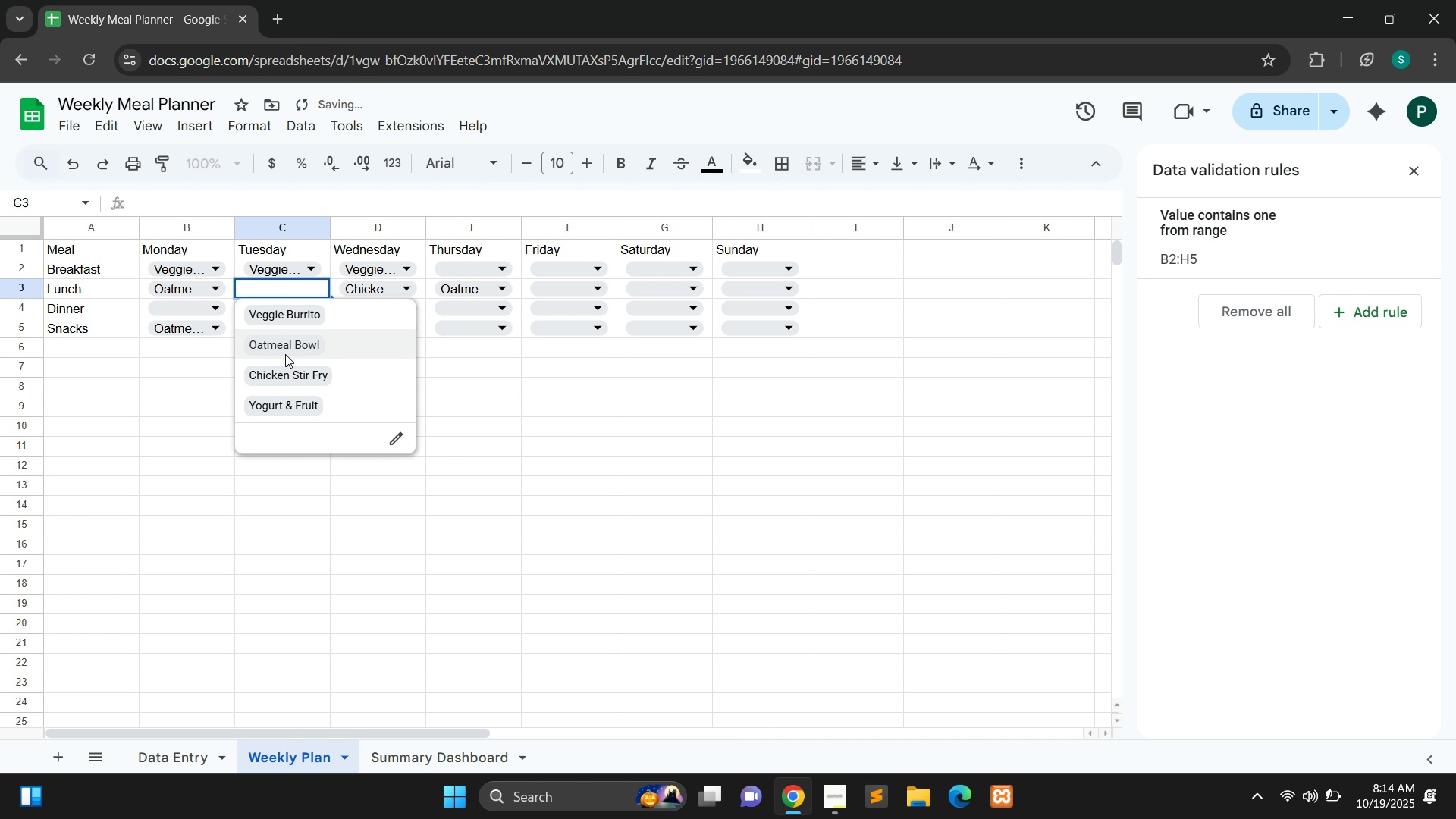 
left_click([285, 354])
 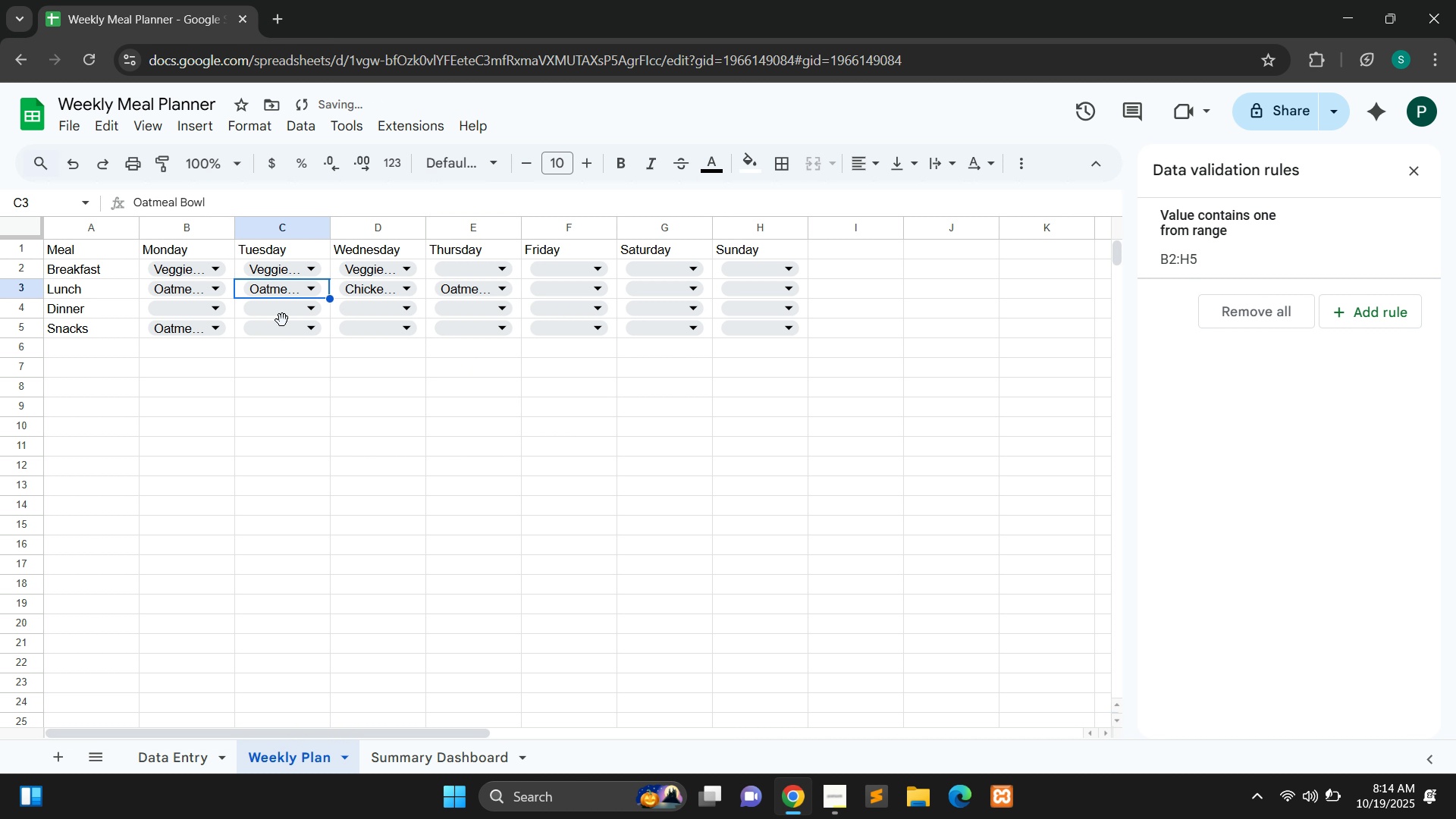 
left_click([282, 320])
 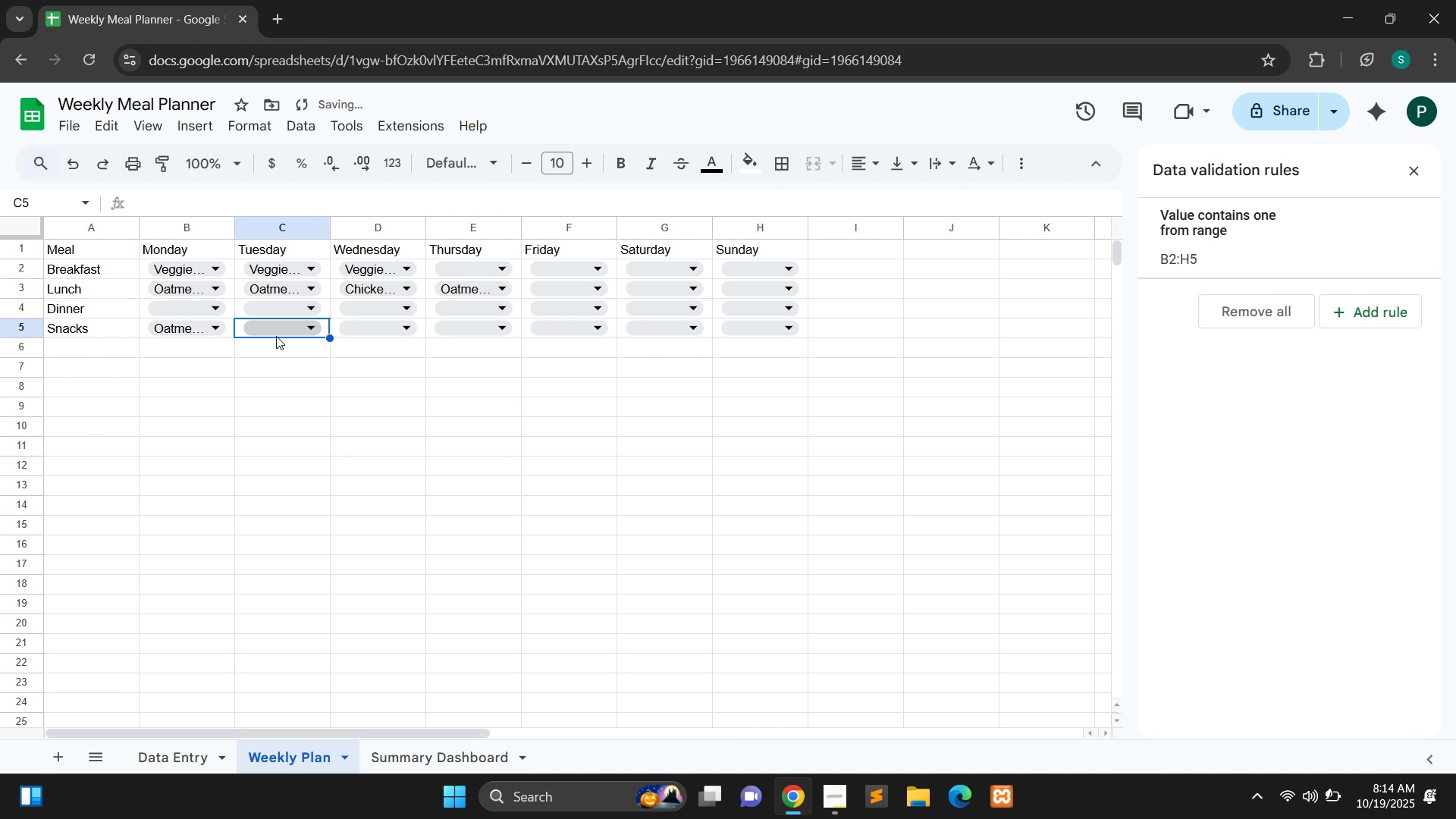 
left_click([276, 336])
 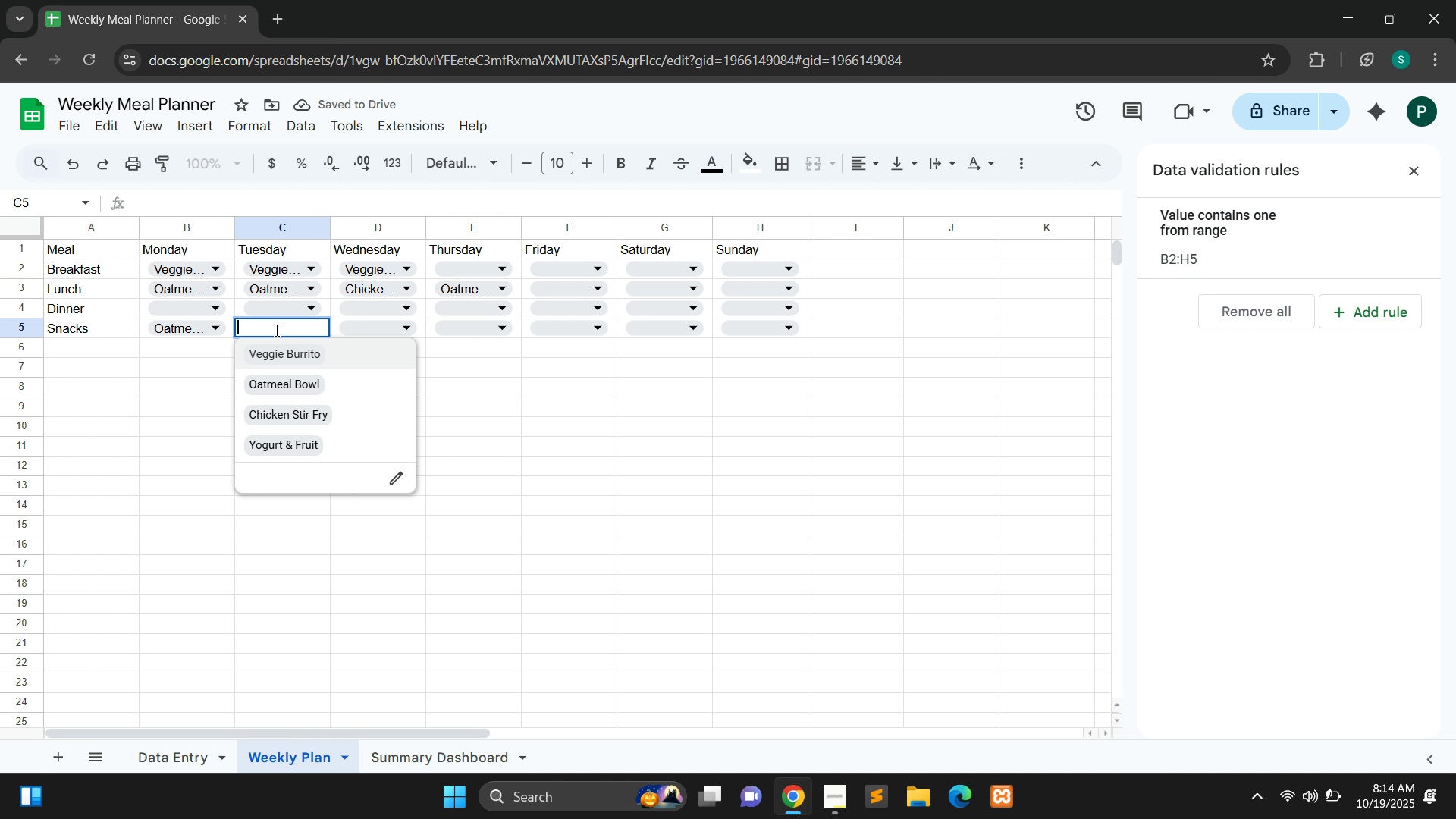 
left_click([275, 330])
 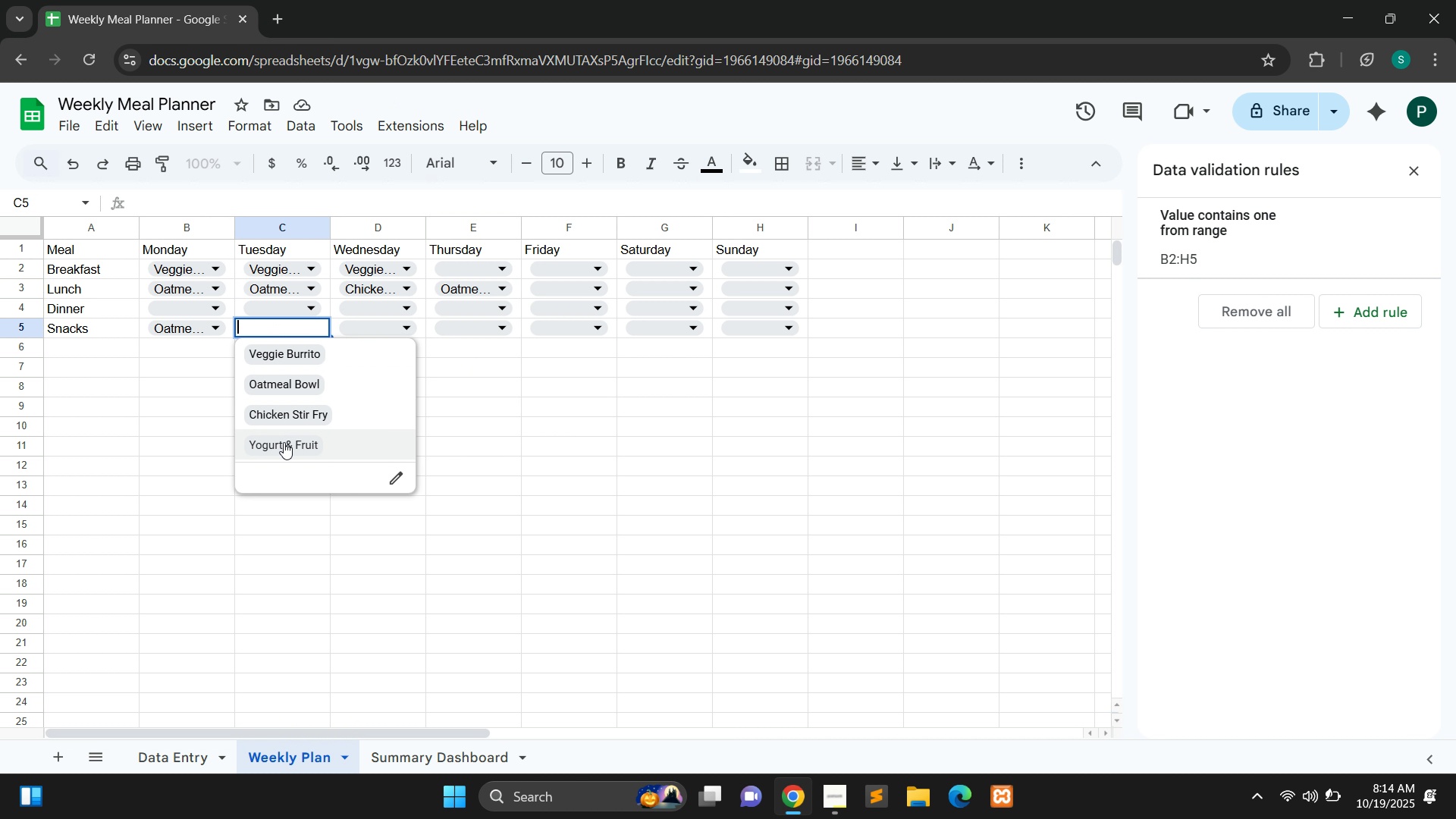 
left_click([284, 445])
 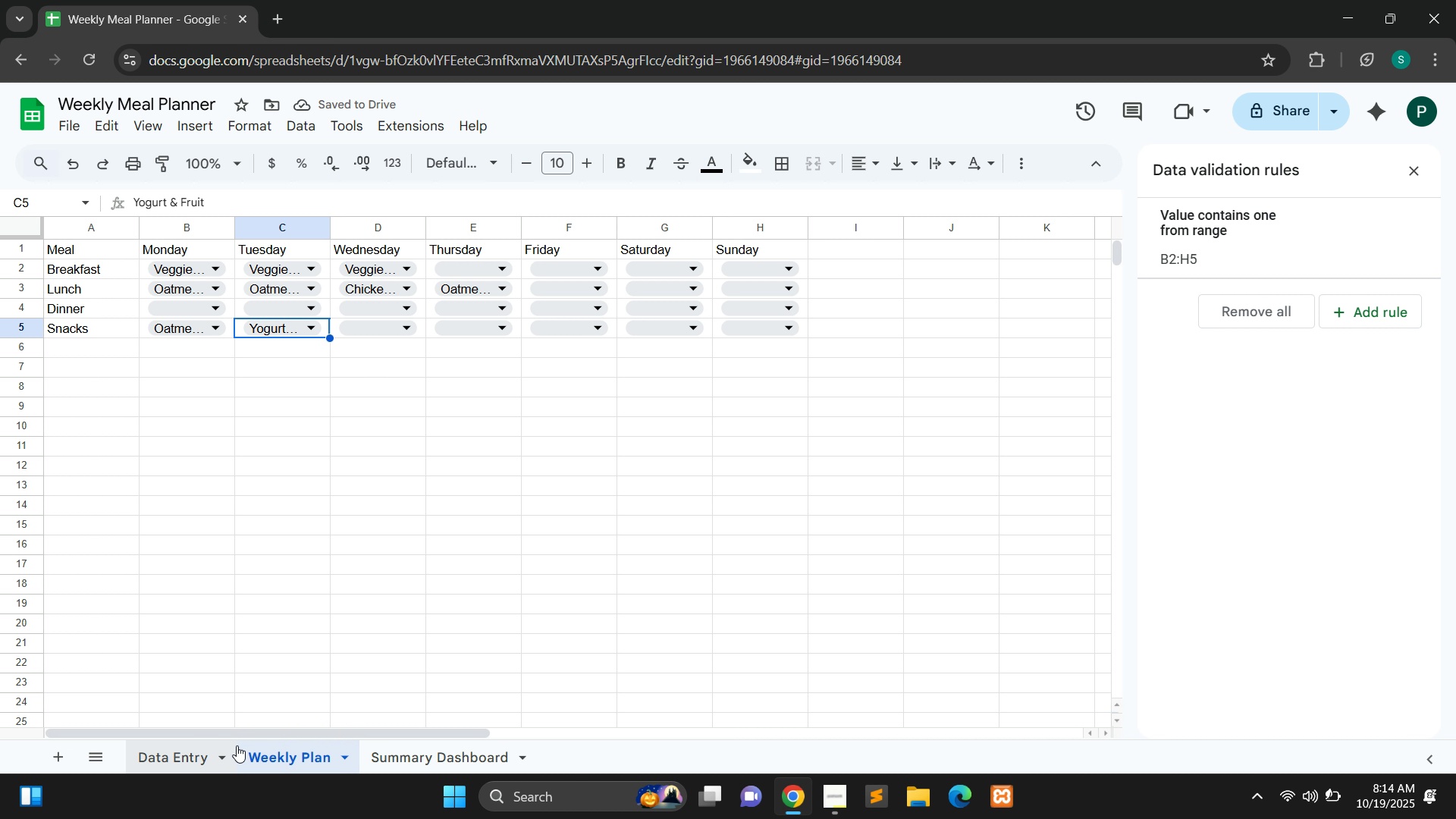 
wait(6.51)
 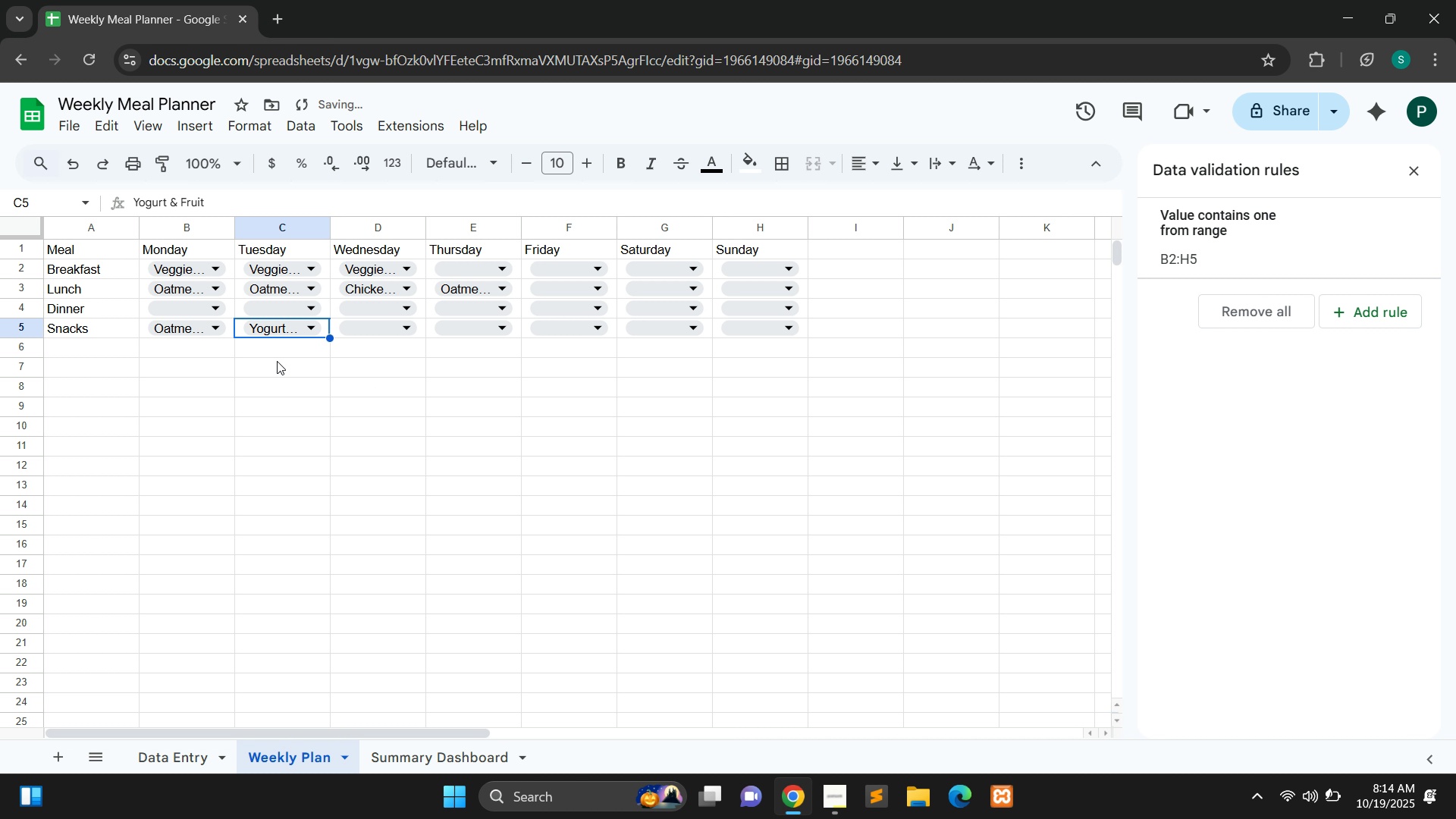 
left_click([412, 752])
 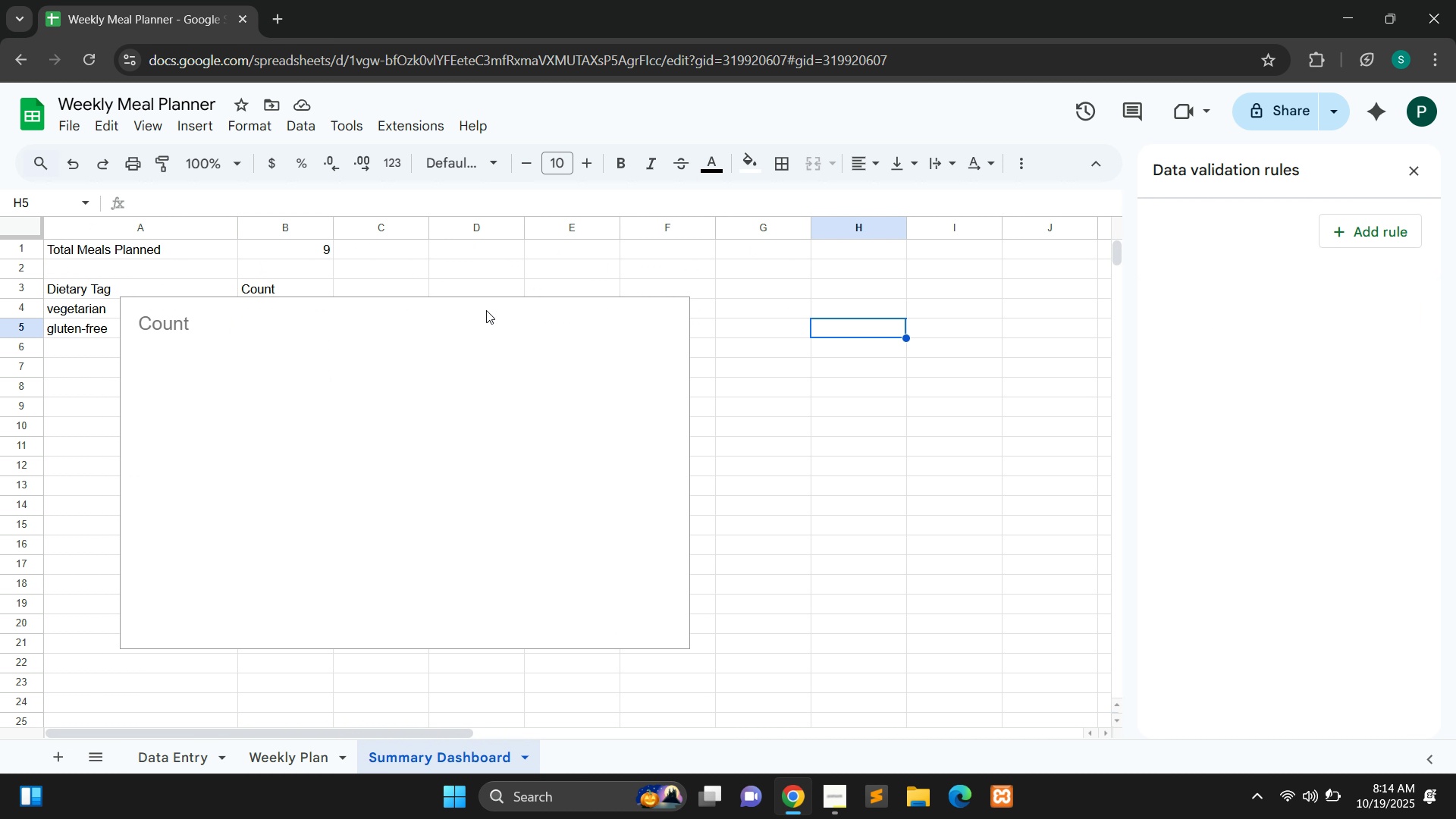 
left_click_drag(start_coordinate=[483, 305], to_coordinate=[404, 344])
 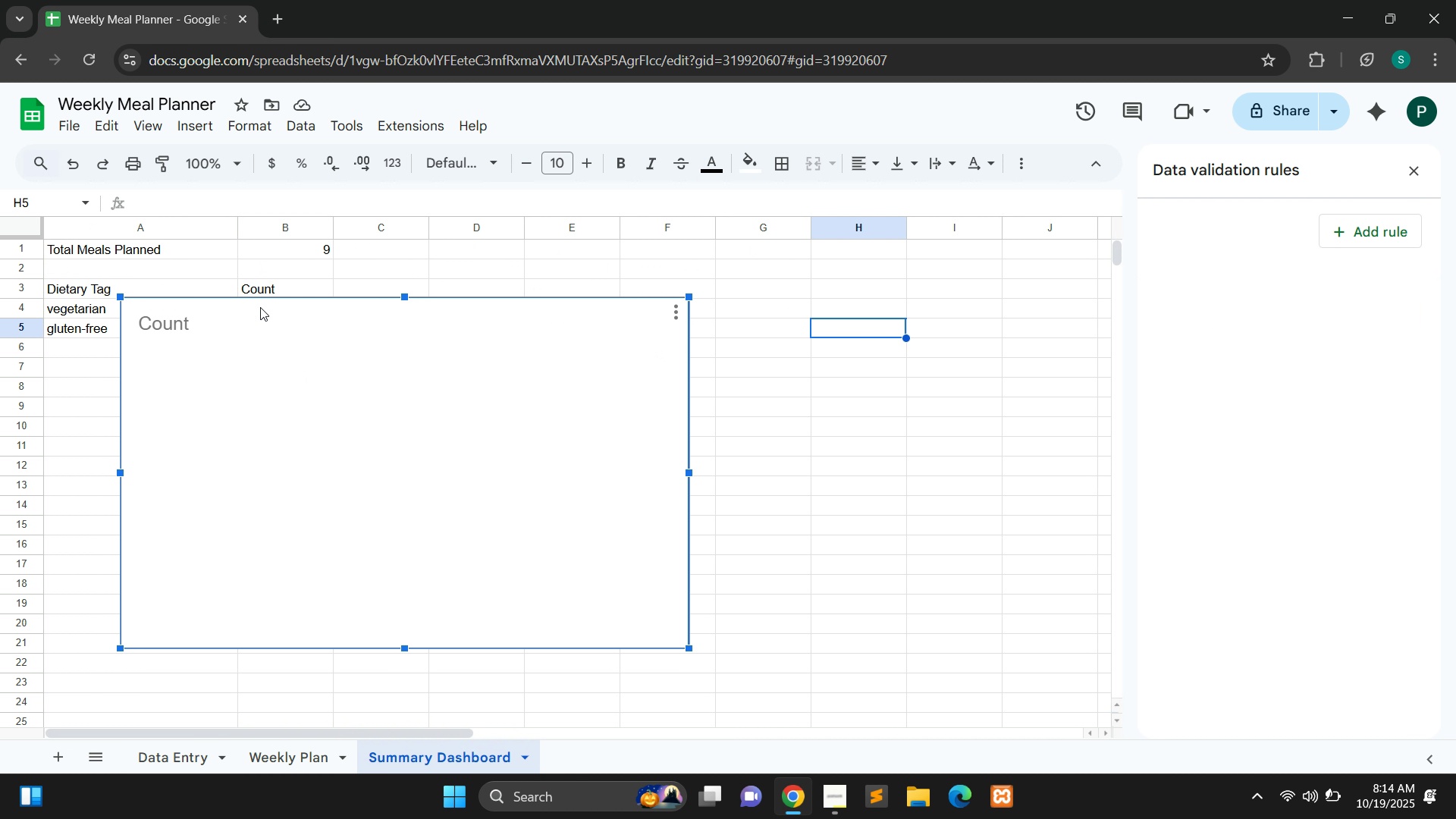 
left_click_drag(start_coordinate=[260, 307], to_coordinate=[704, 315])
 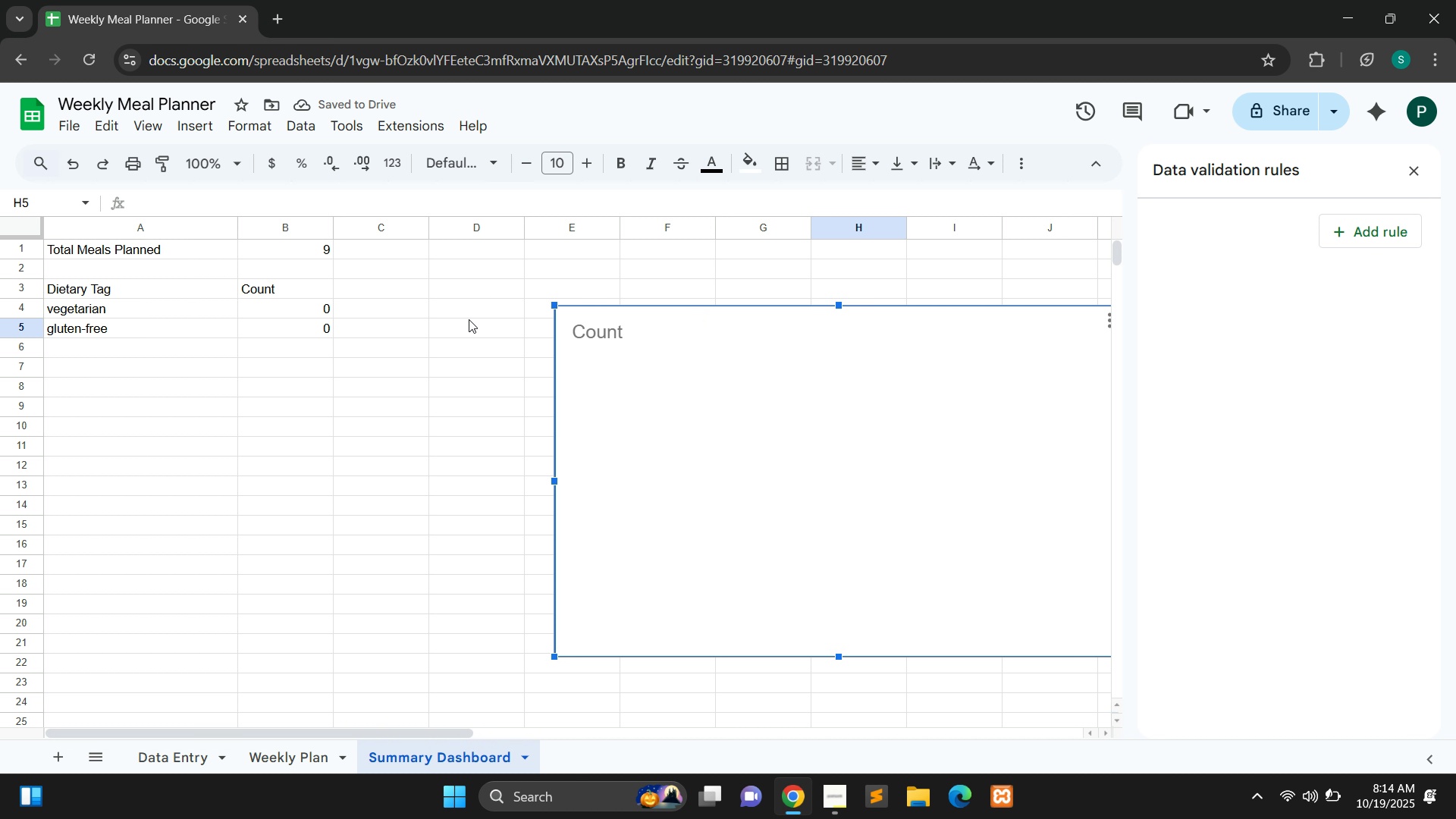 
left_click([469, 319])
 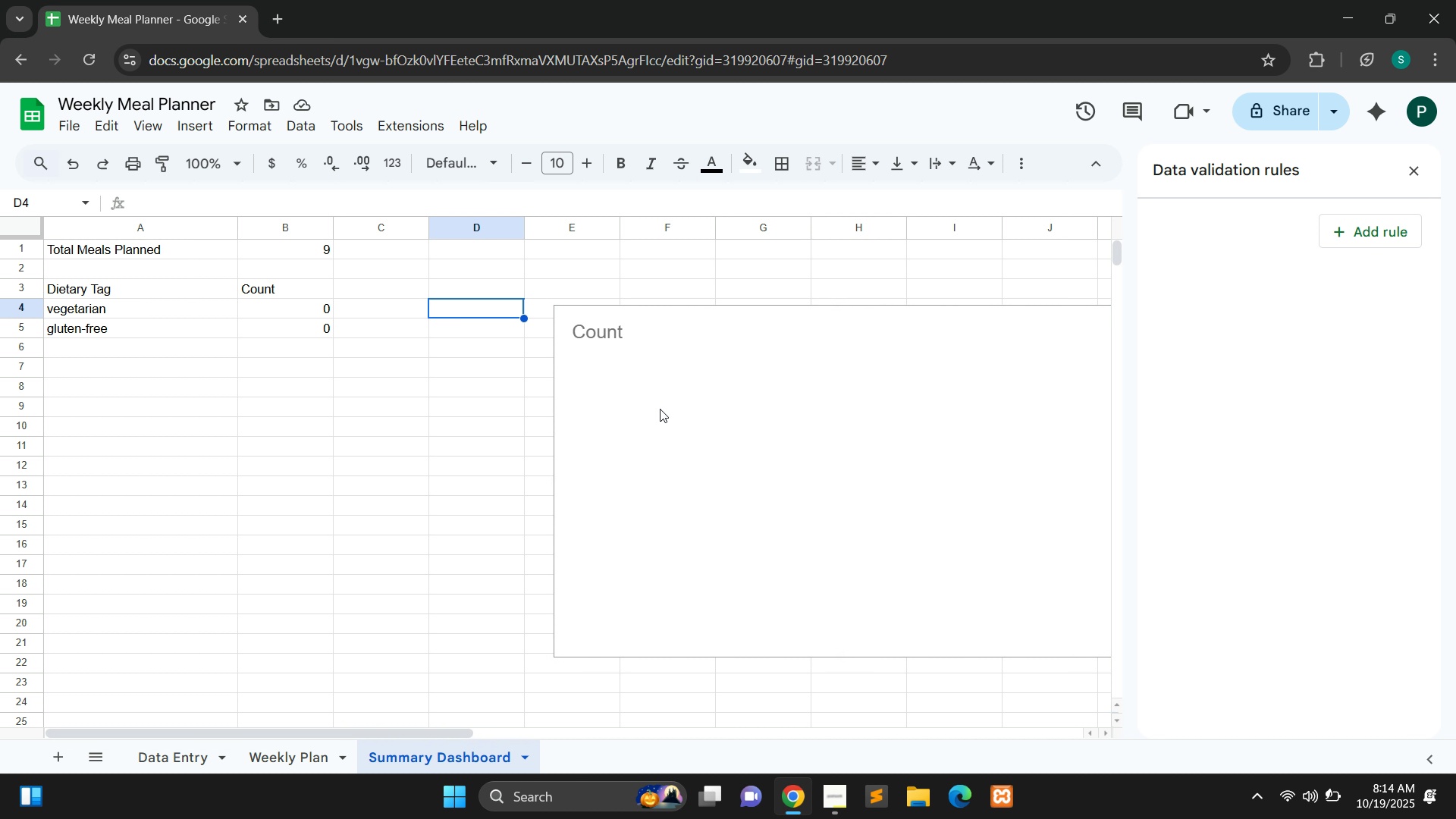 
left_click([686, 360])
 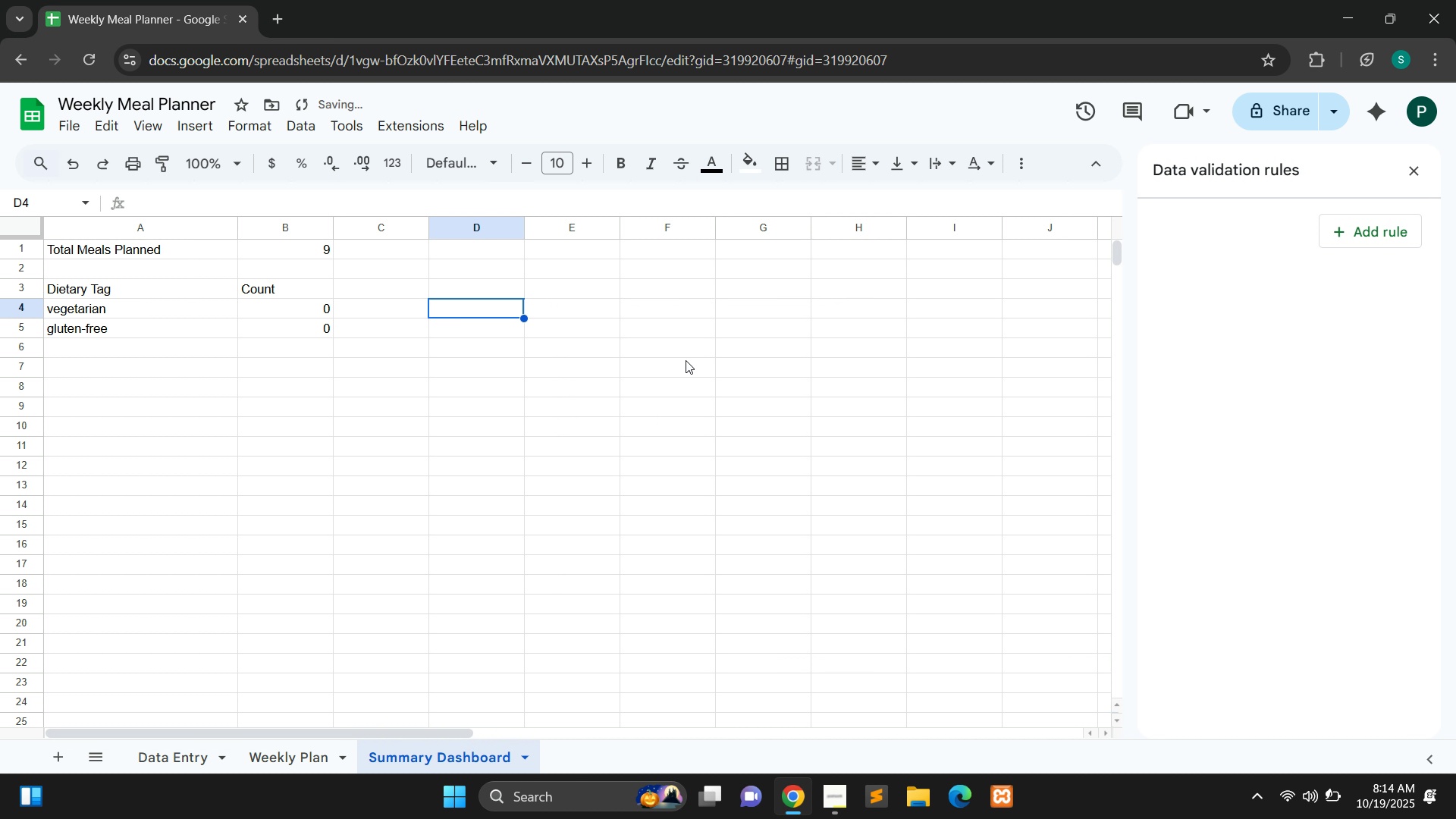 
key(Delete)
 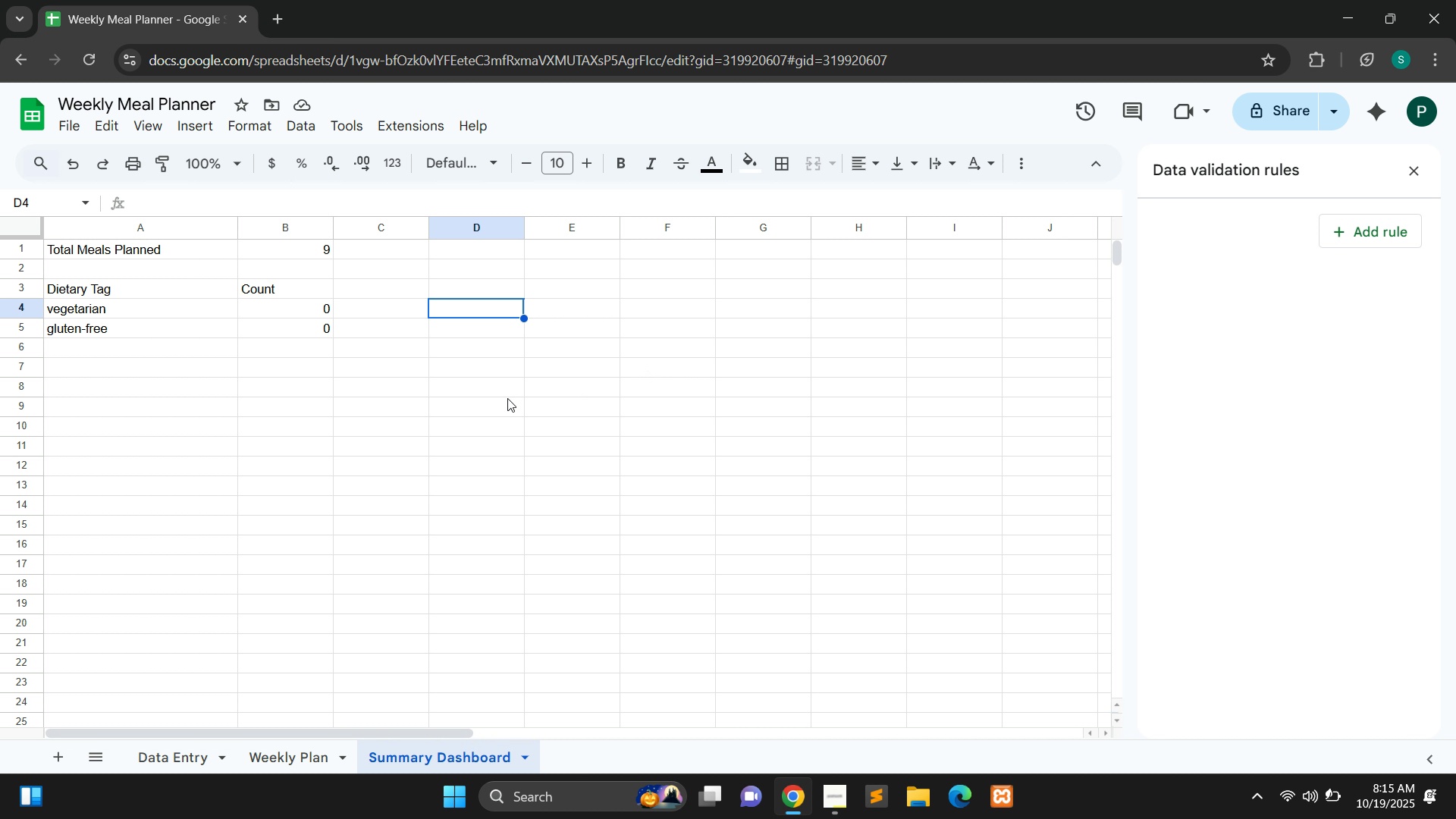 
wait(7.88)
 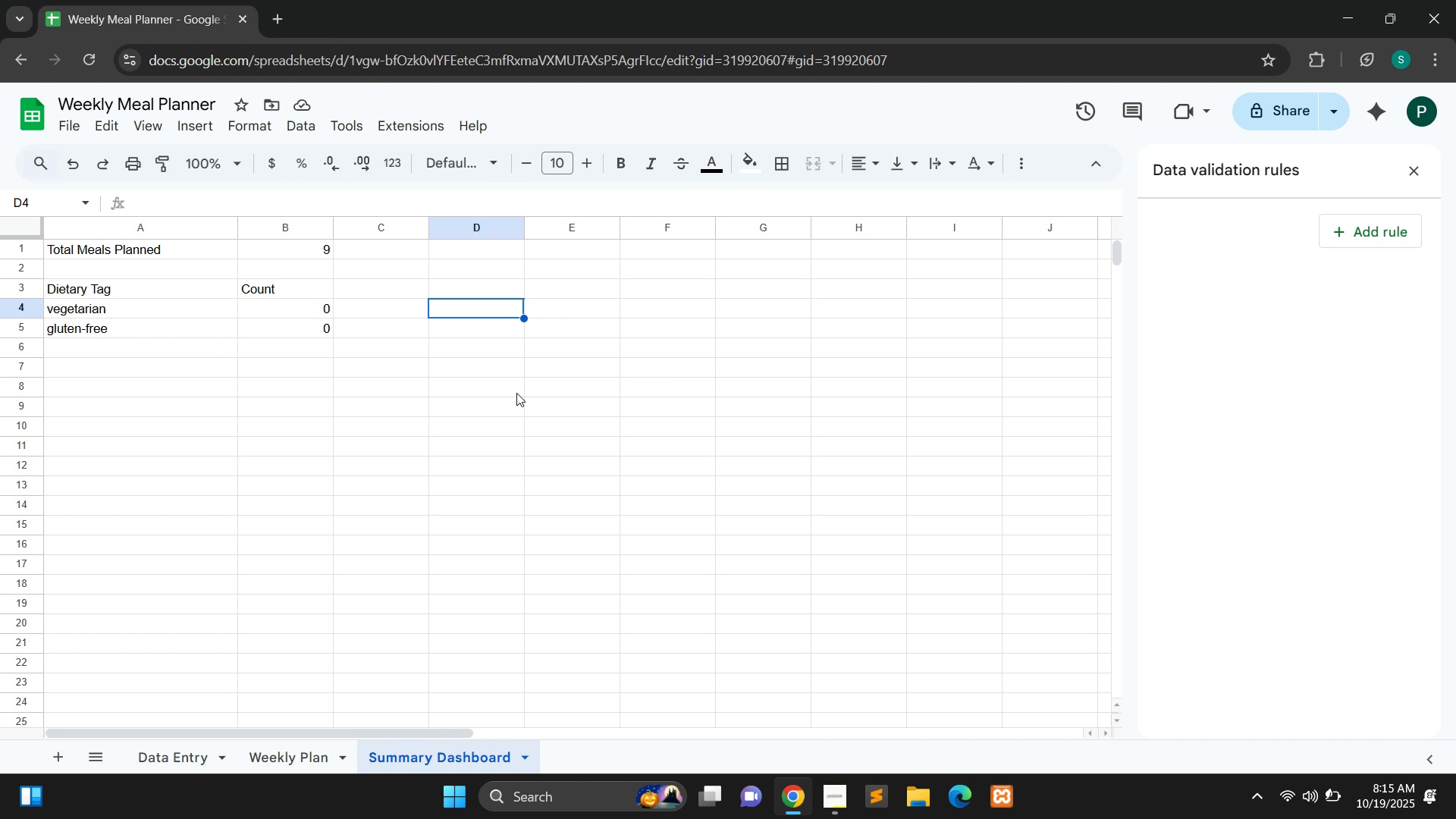 
left_click([829, 796])